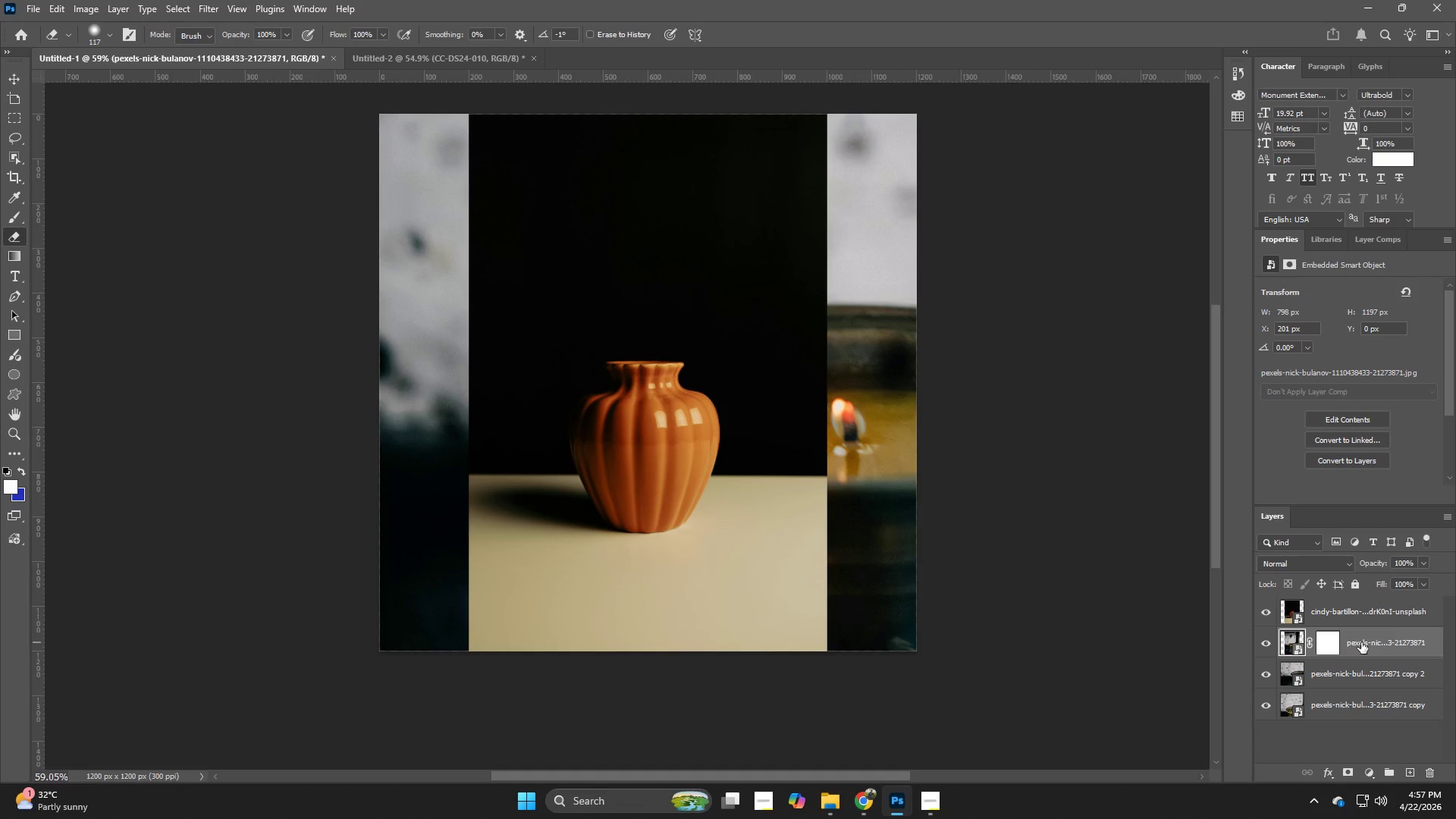 
key(Backspace)
 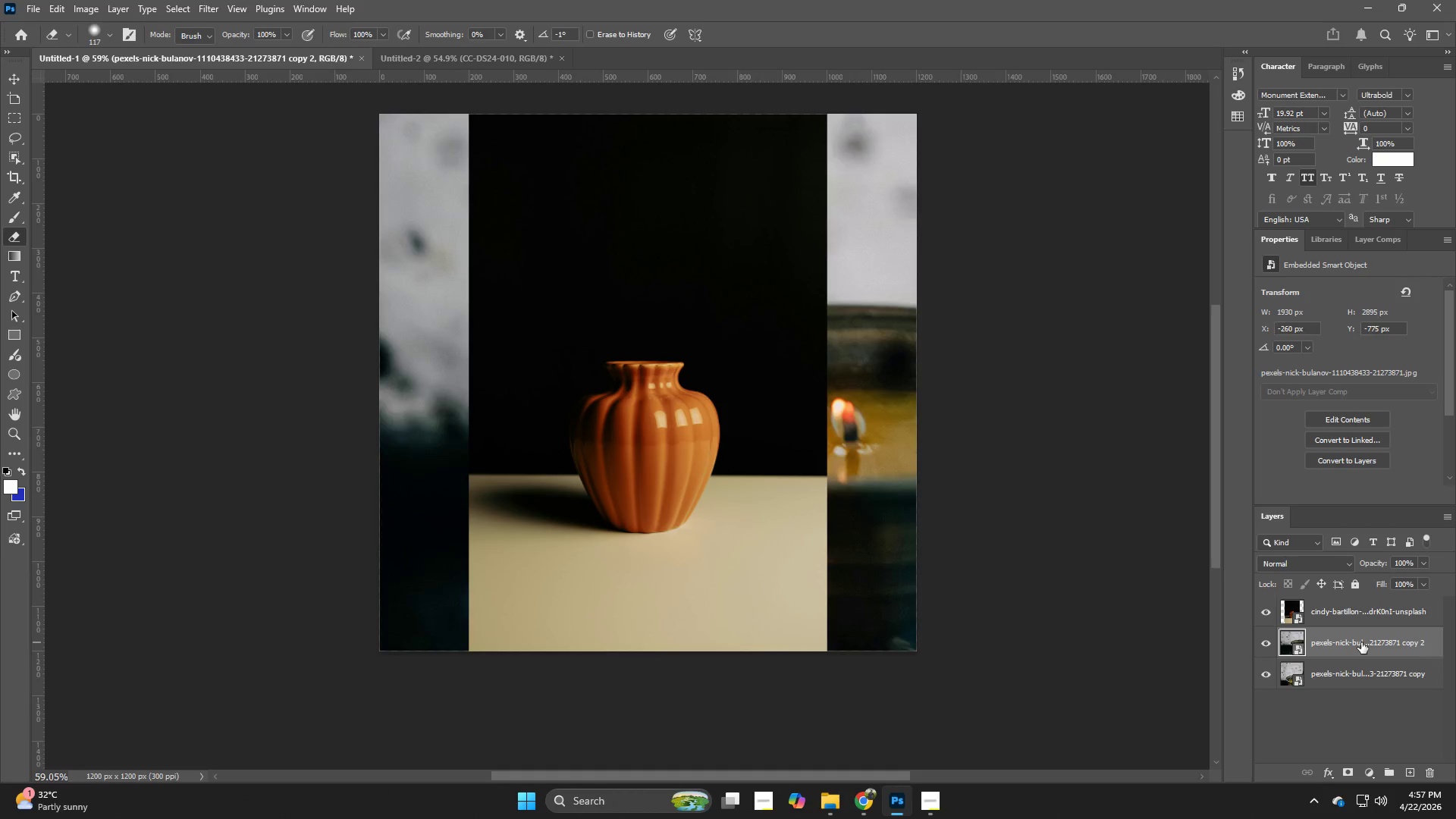 
key(Backspace)
 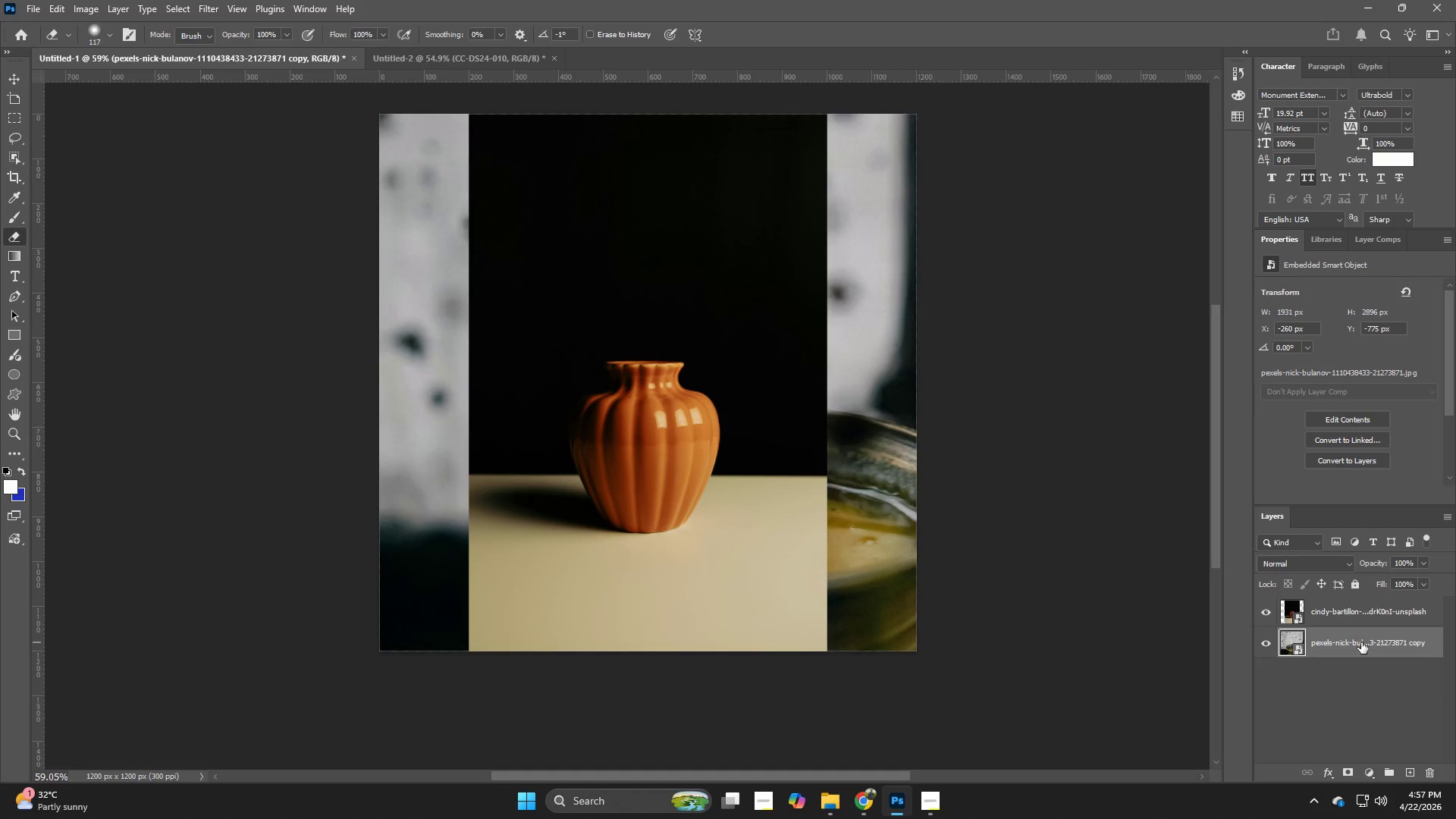 
key(Backspace)
 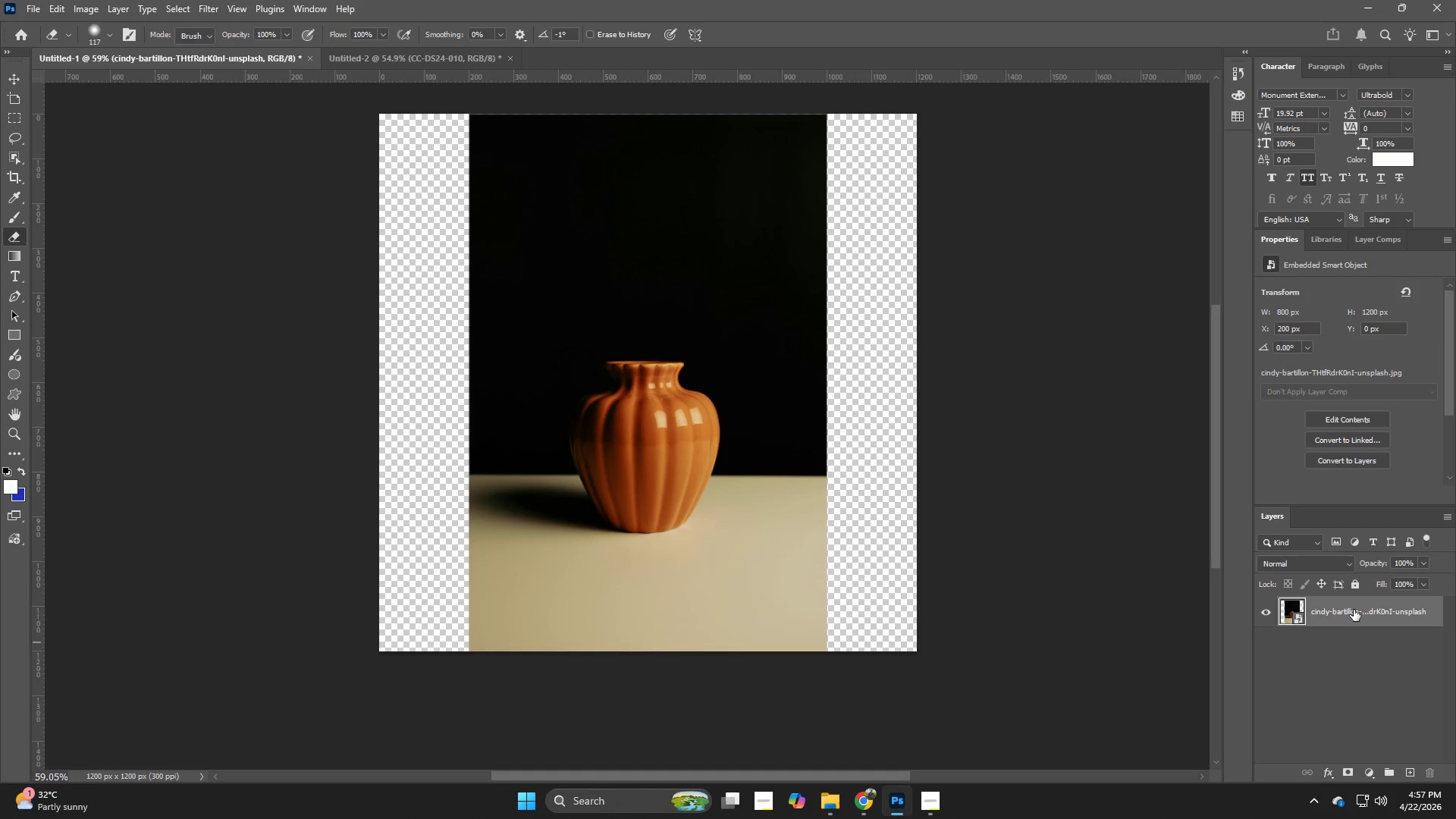 
key(Control+T)
 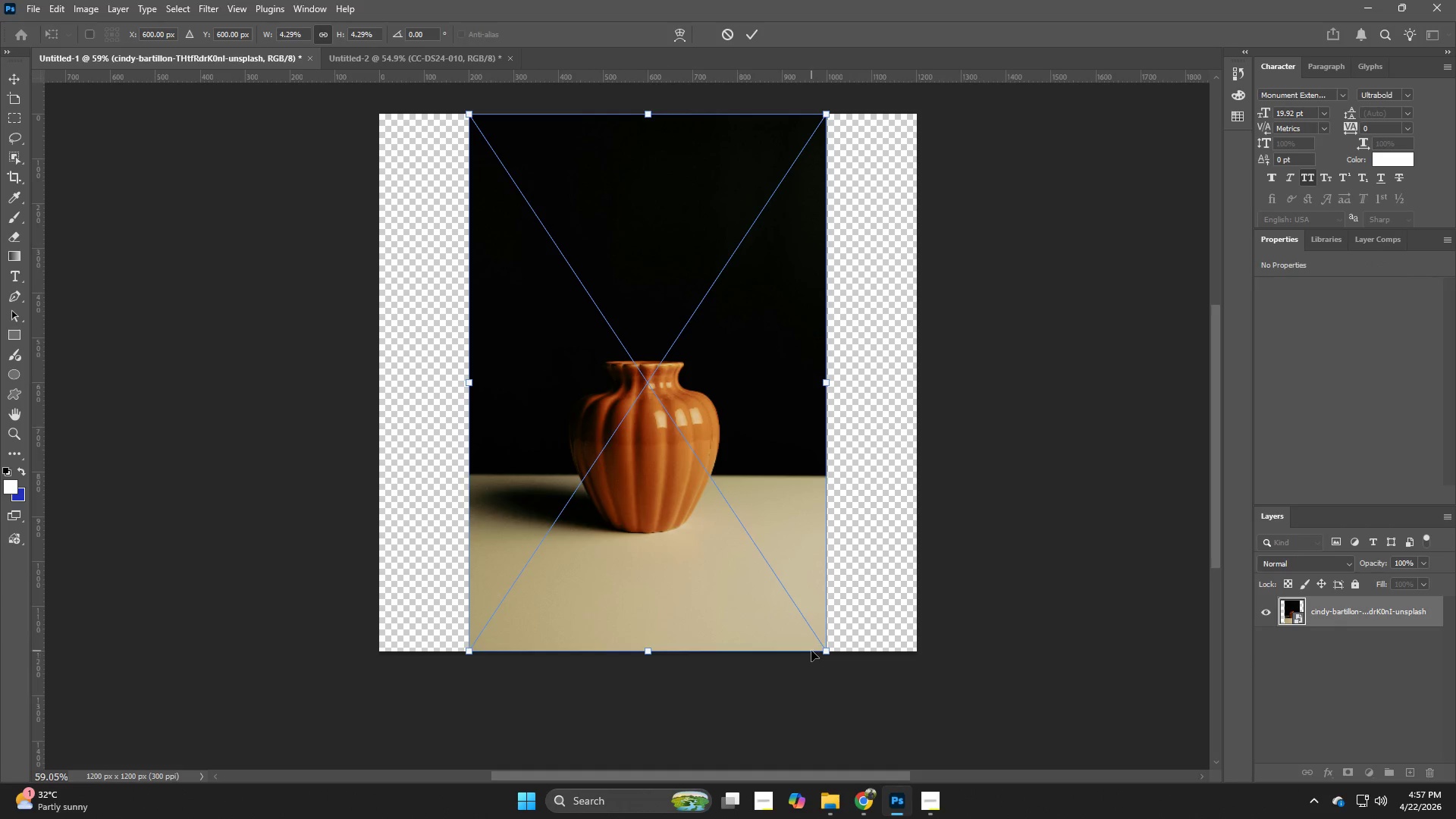 
left_click_drag(start_coordinate=[821, 648], to_coordinate=[1064, 743])
 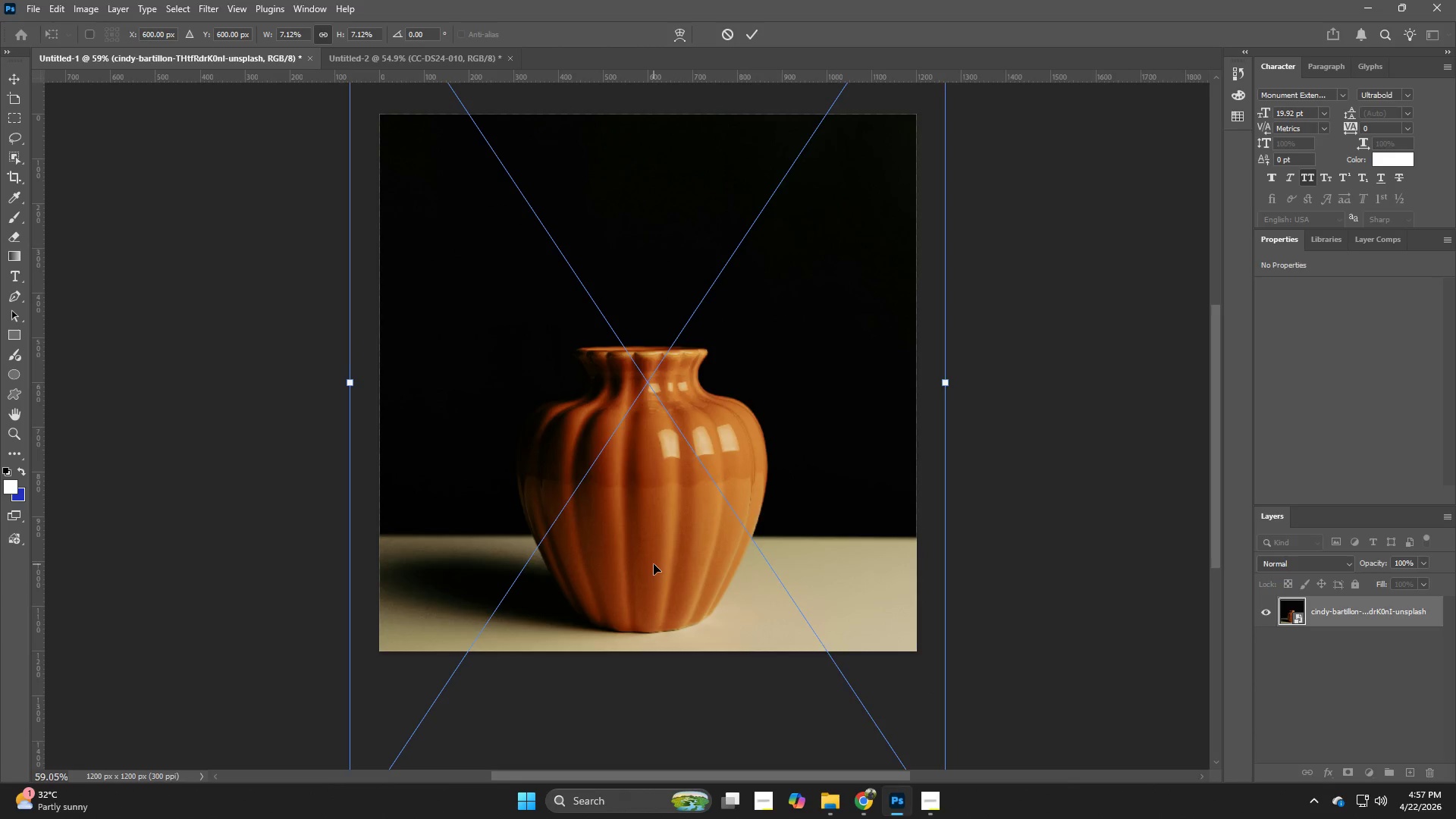 
hold_key(key=AltLeft, duration=1.33)
 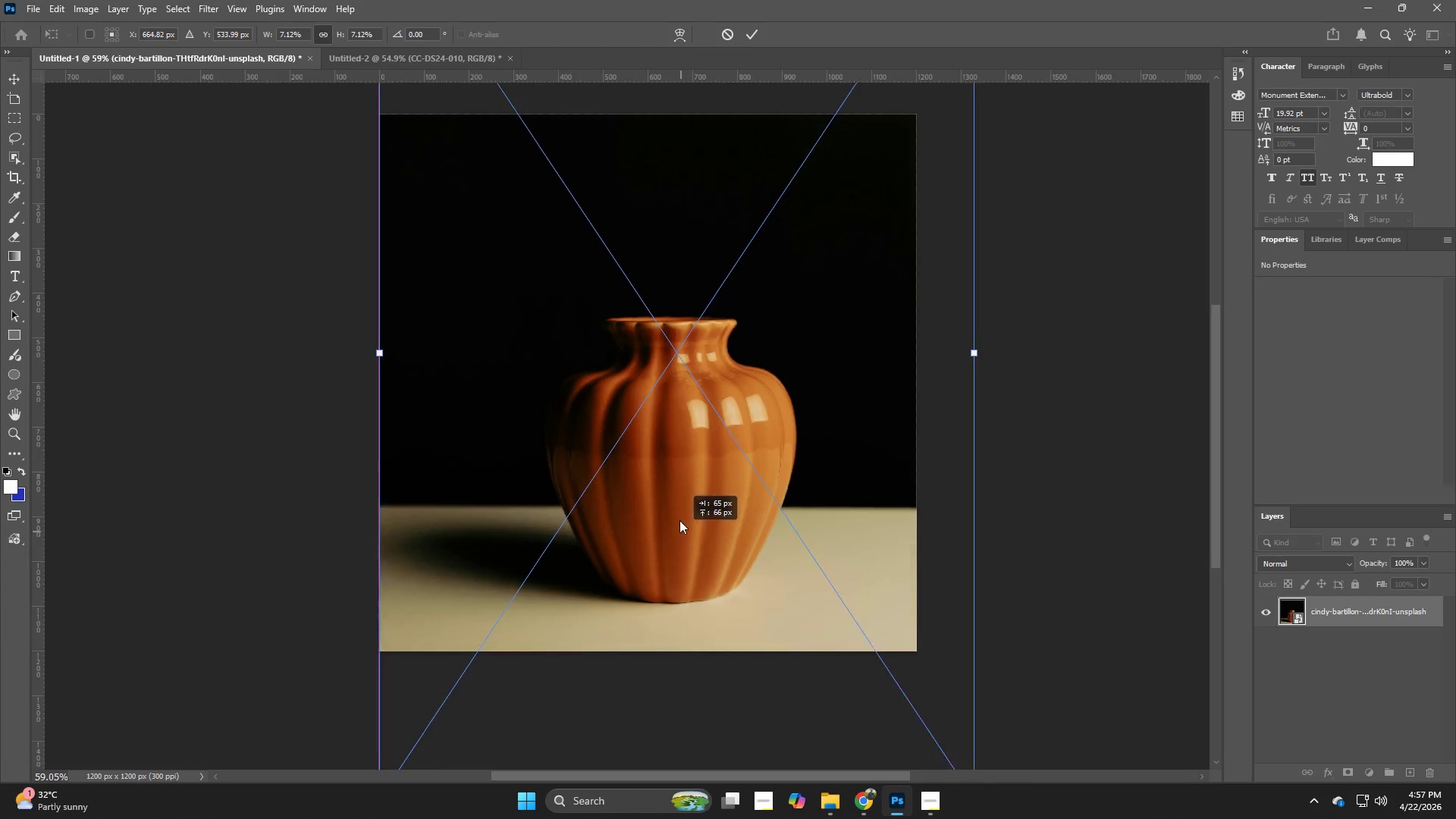 
left_click_drag(start_coordinate=[654, 564], to_coordinate=[653, 483])
 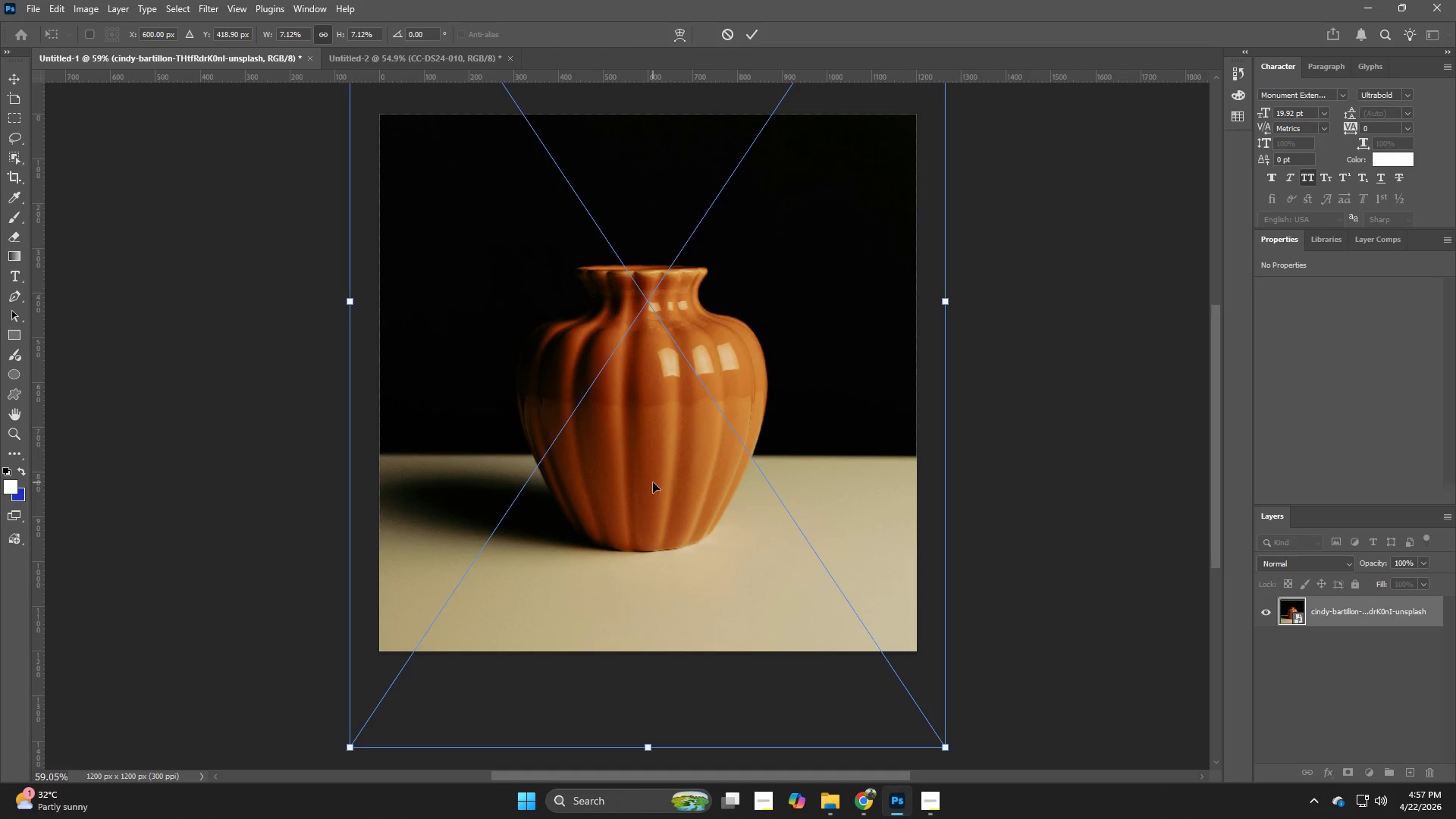 
key(NumpadEnter)
 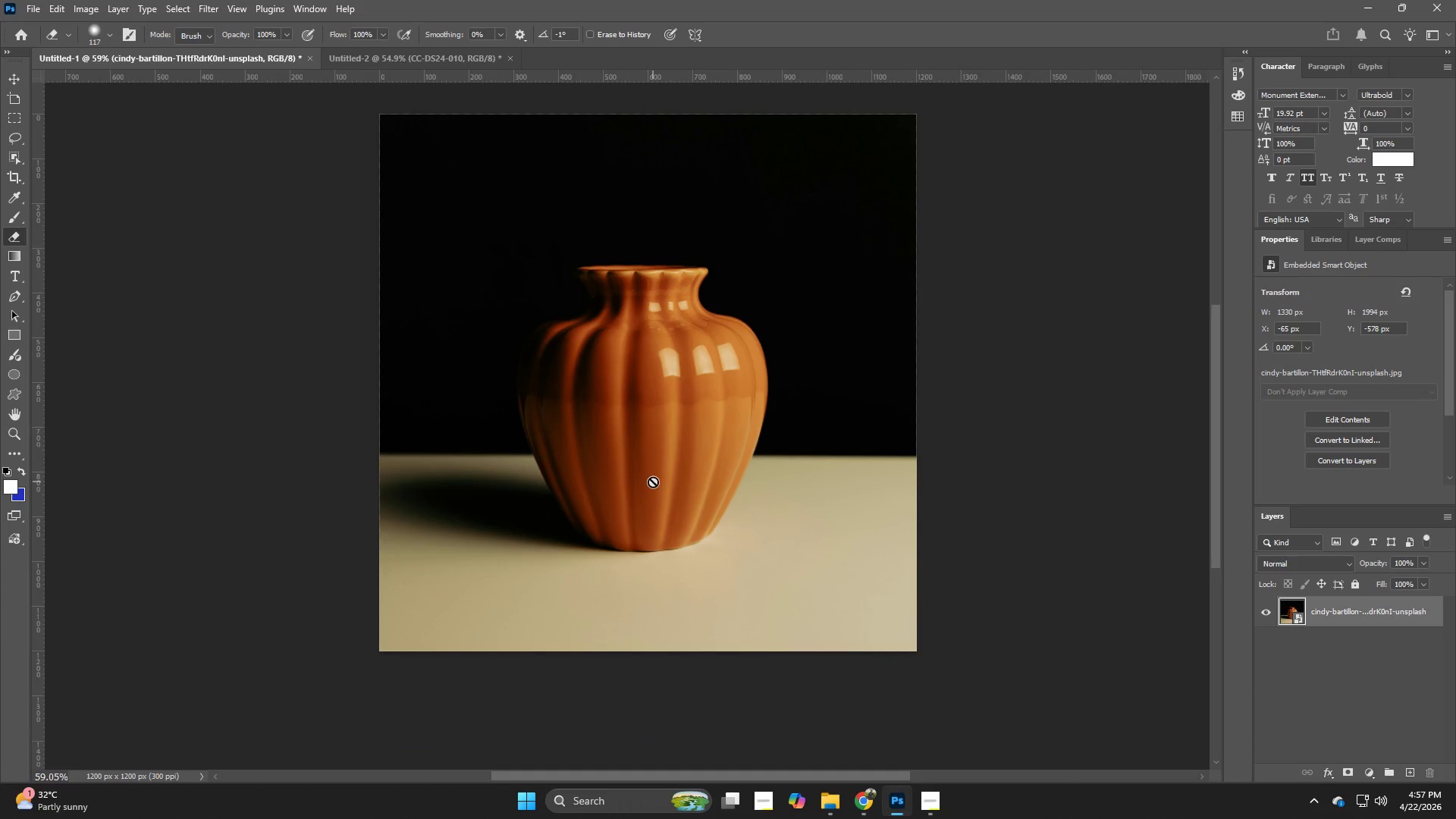 
key(Alt+Control+Shift+W)
 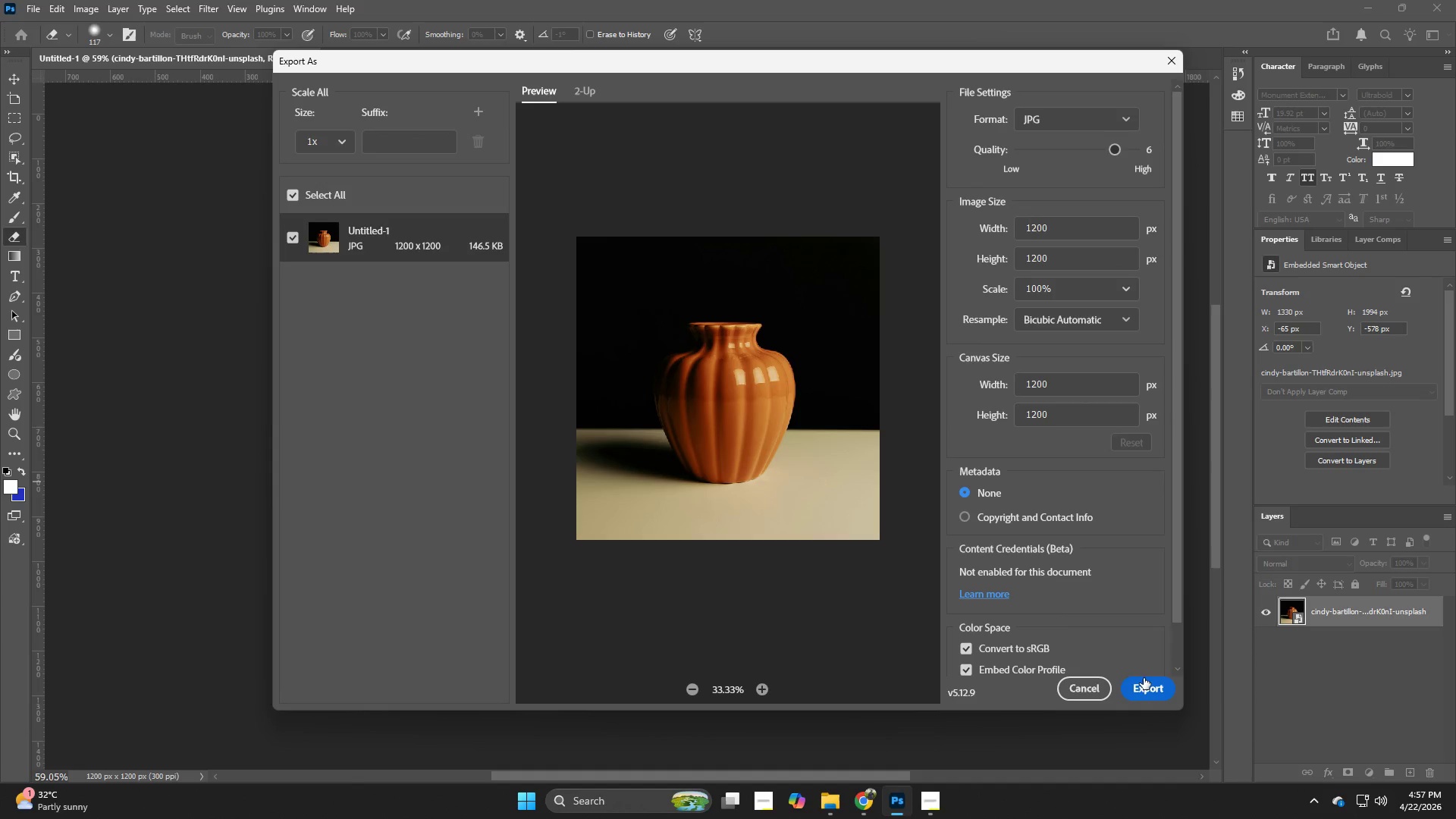 
left_click([1151, 689])
 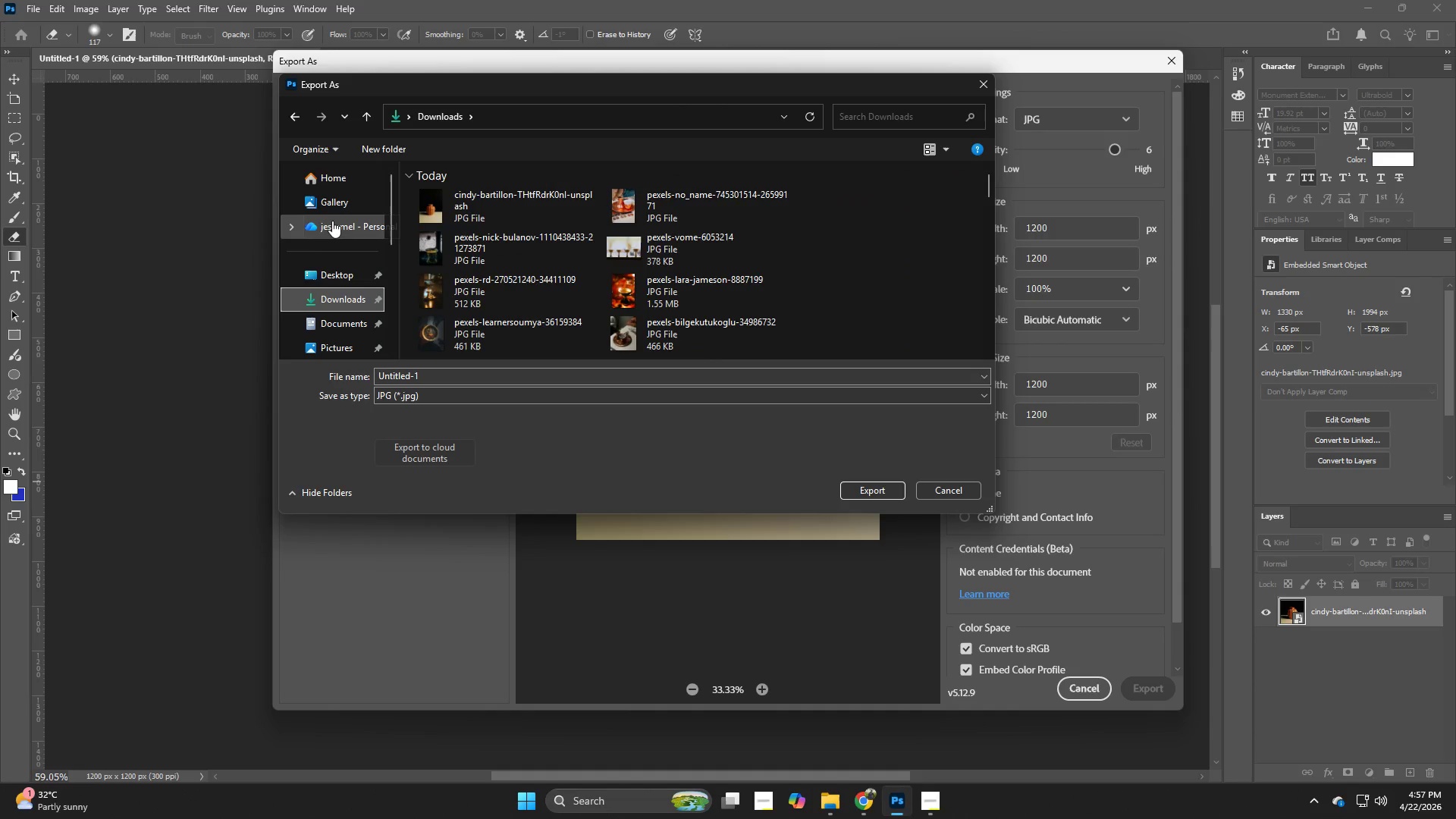 
left_click([340, 275])
 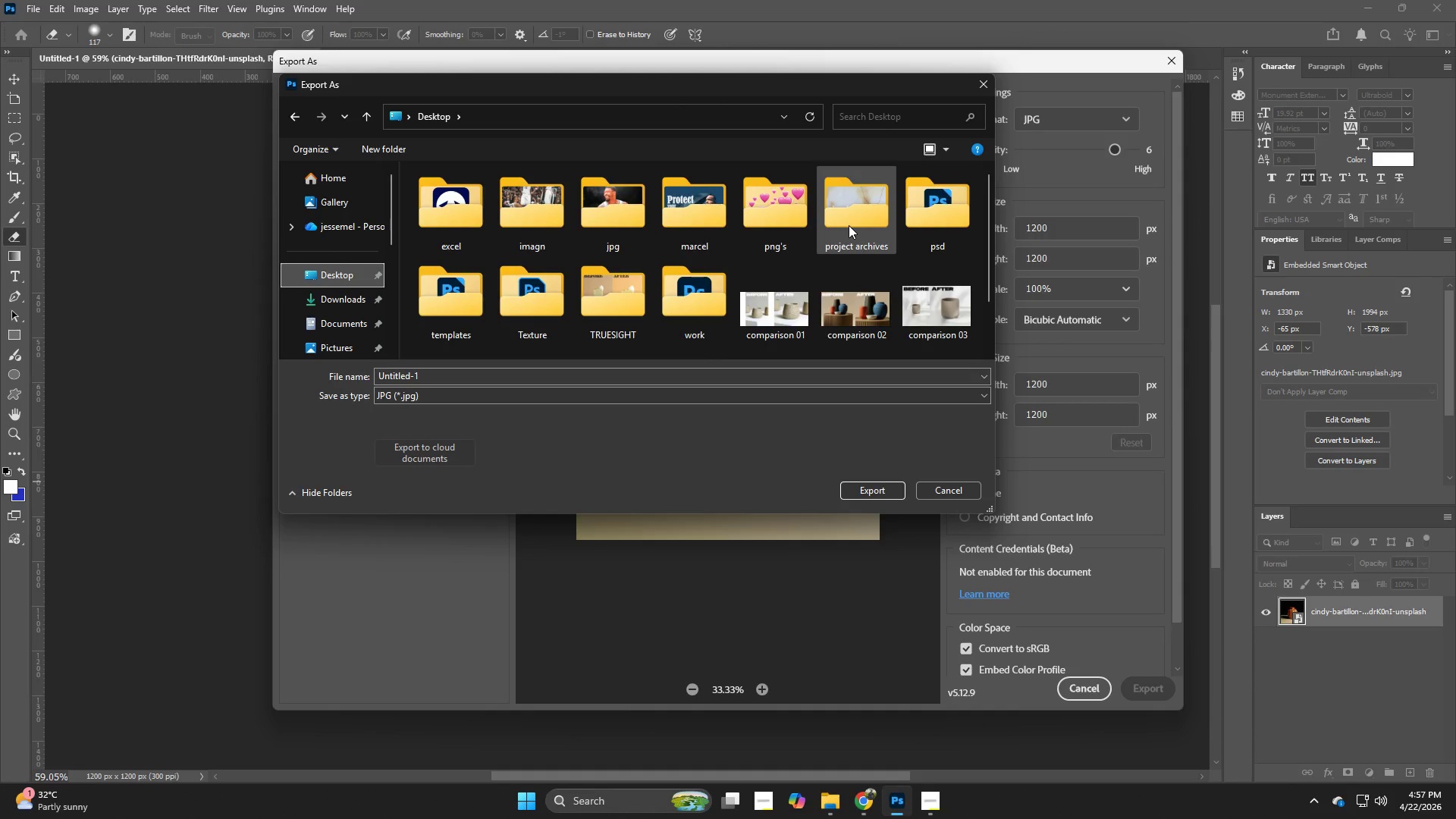 
double_click([849, 225])
 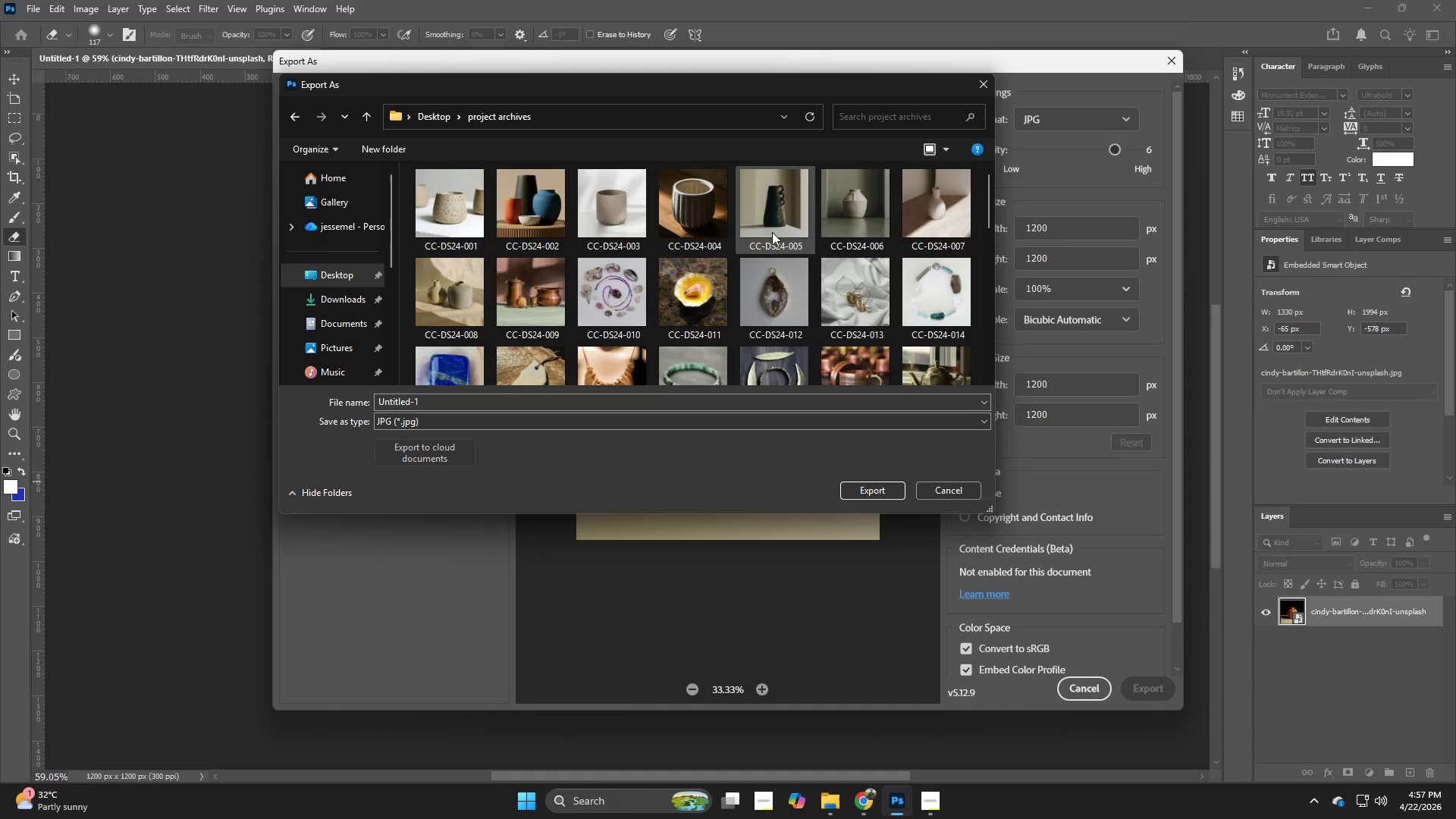 
left_click([435, 339])
 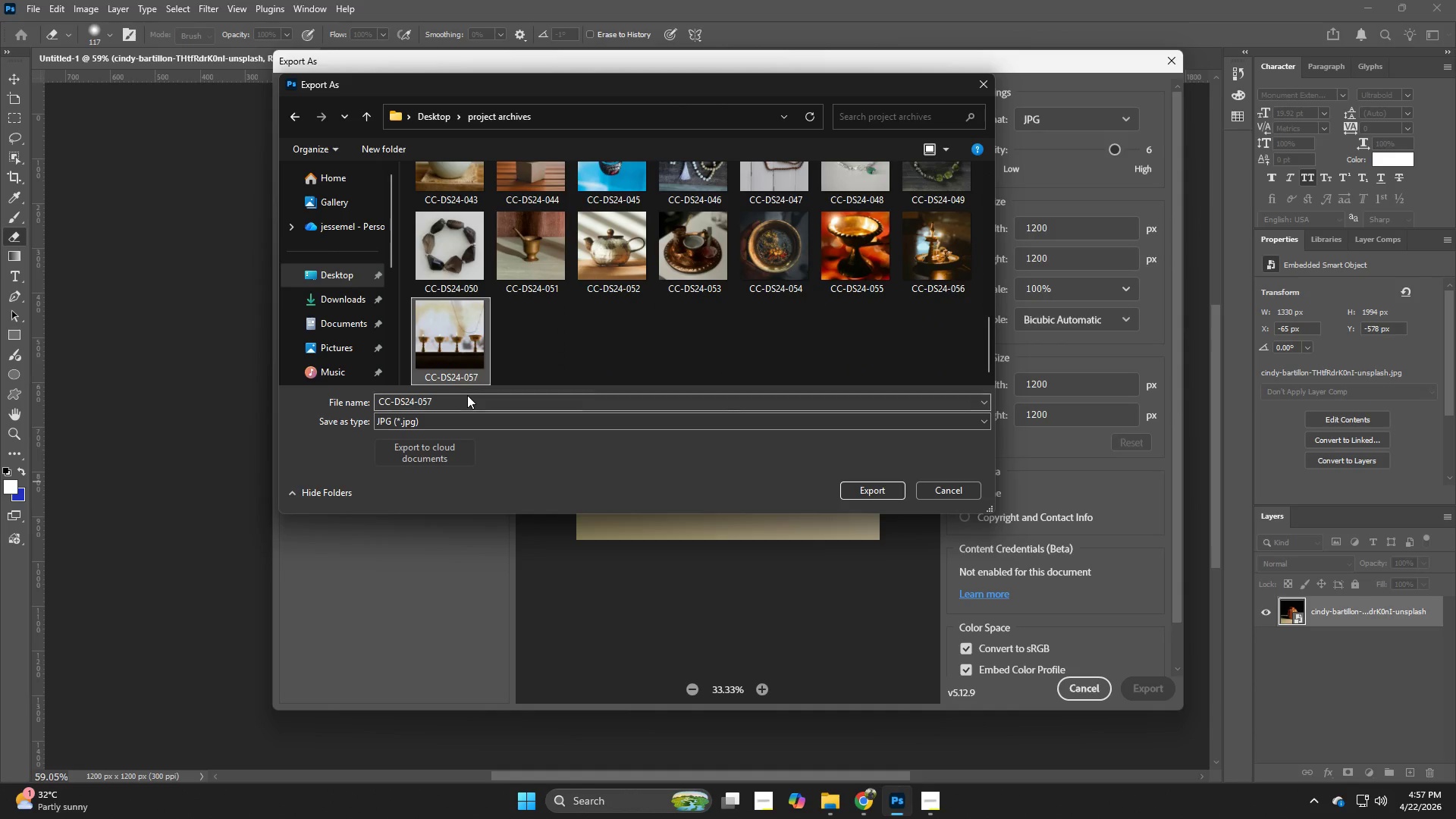 
double_click([467, 395])
 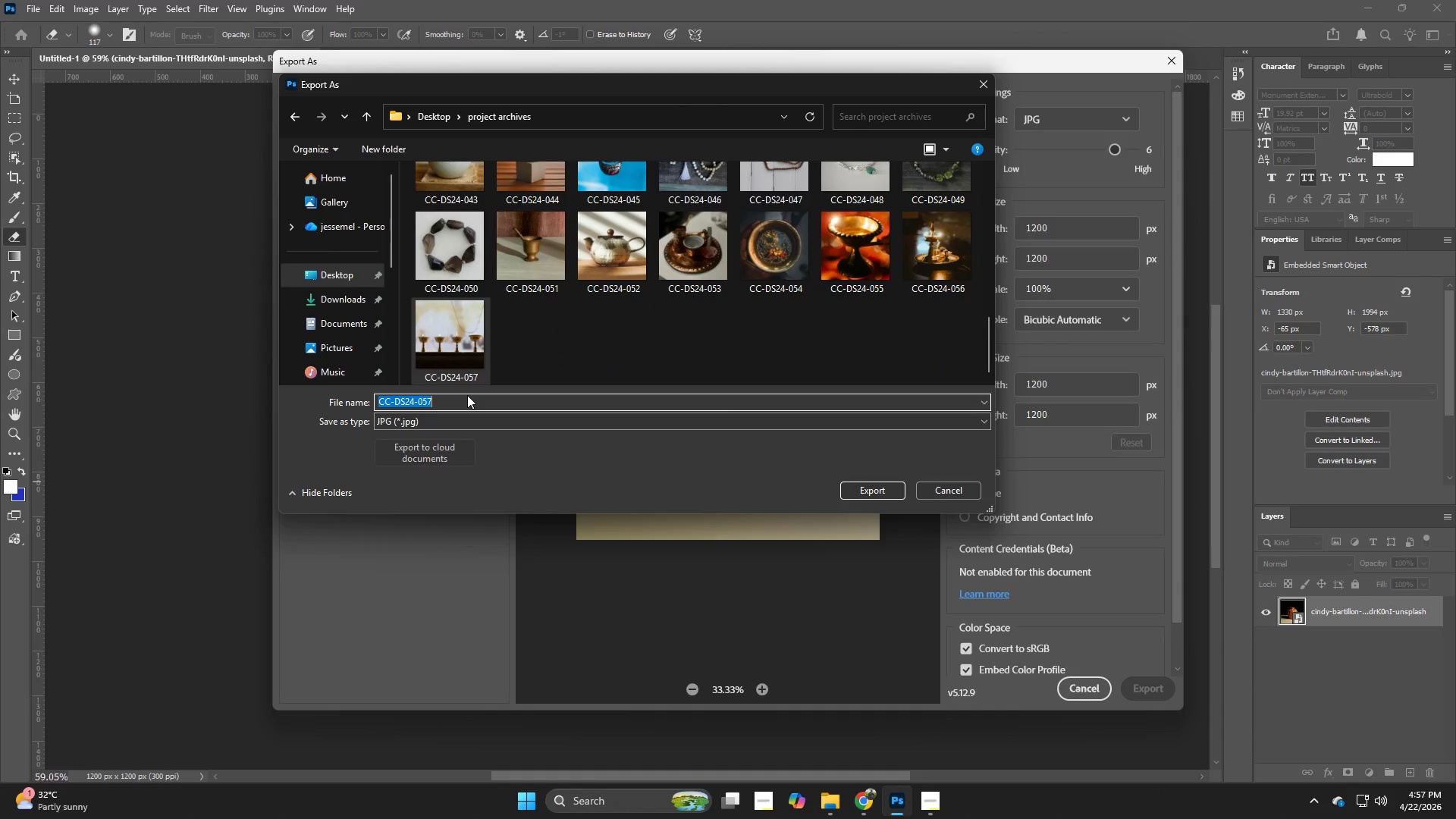 
triple_click([467, 395])
 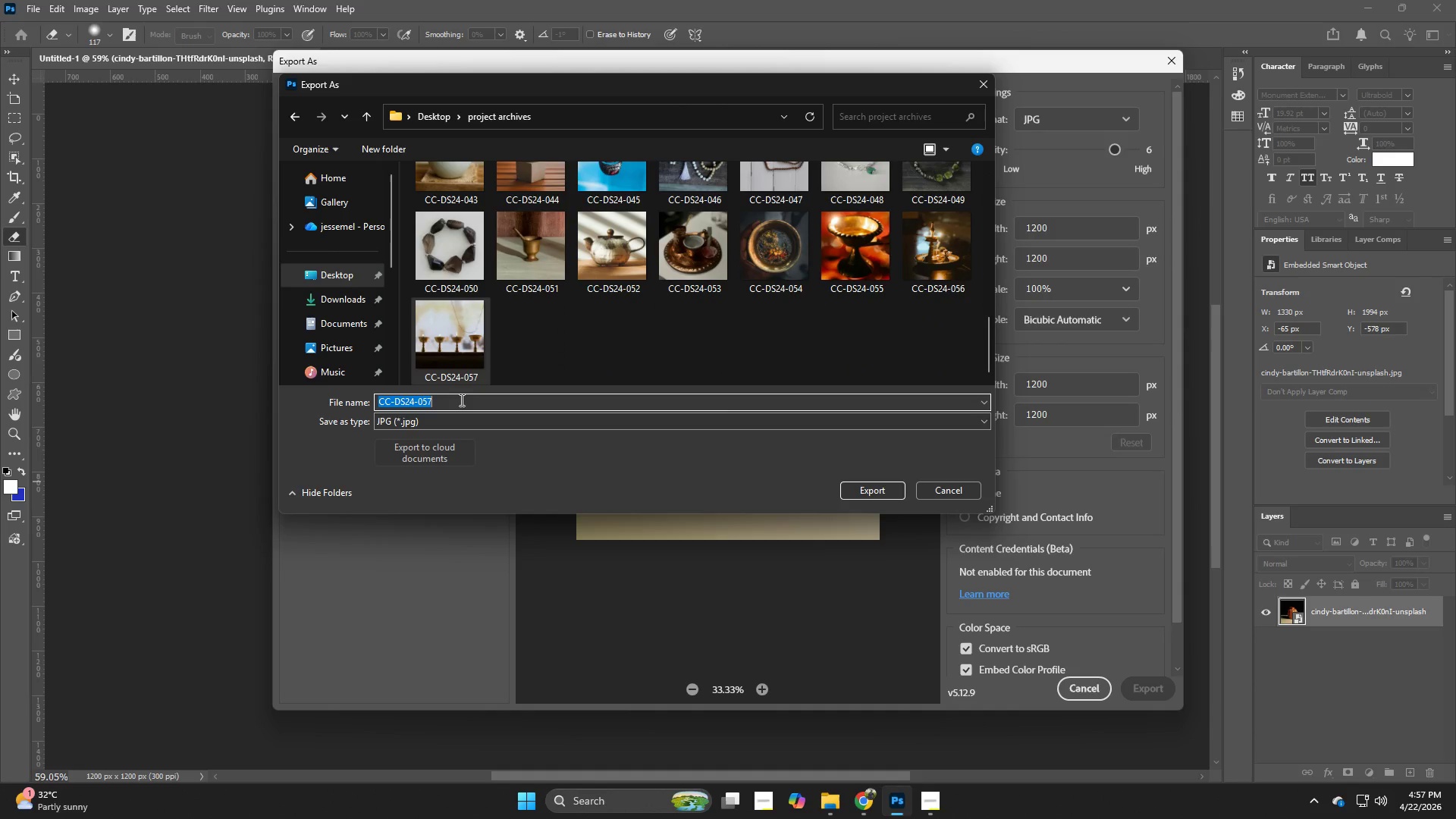 
left_click([460, 400])
 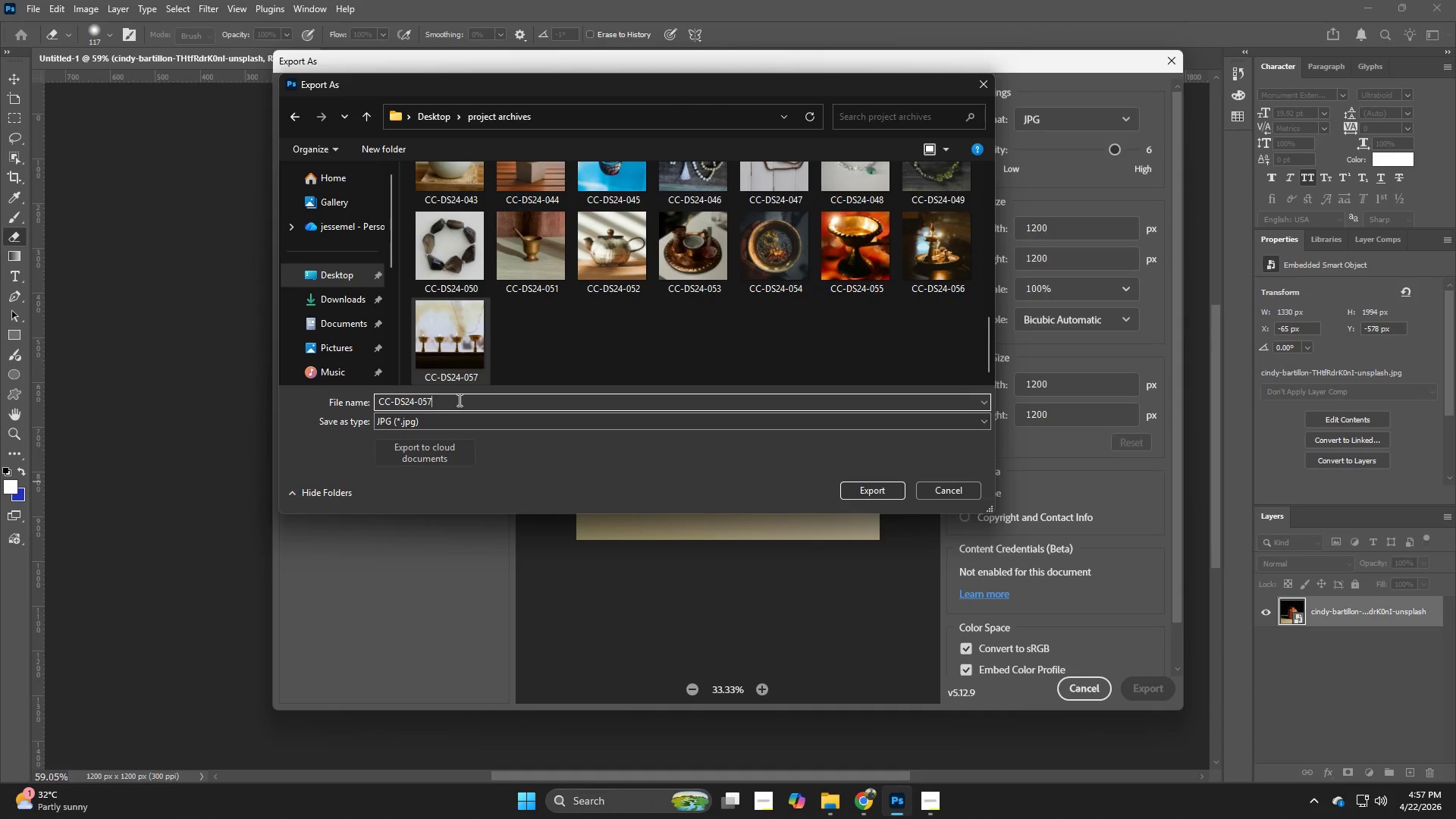 
scroll: coordinate [720, 254], scroll_direction: down, amount: 8.0
 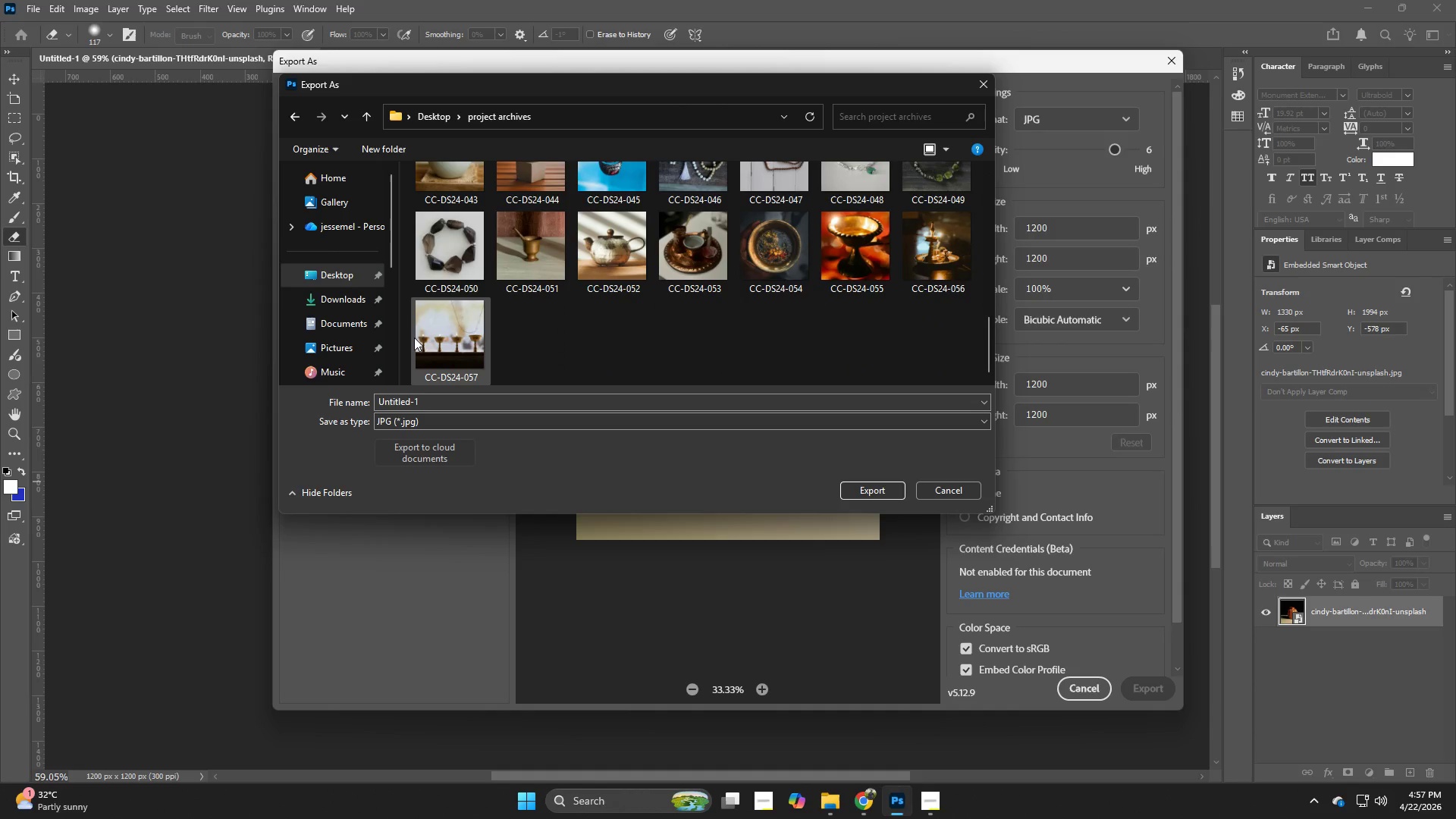 
key(Backspace)
 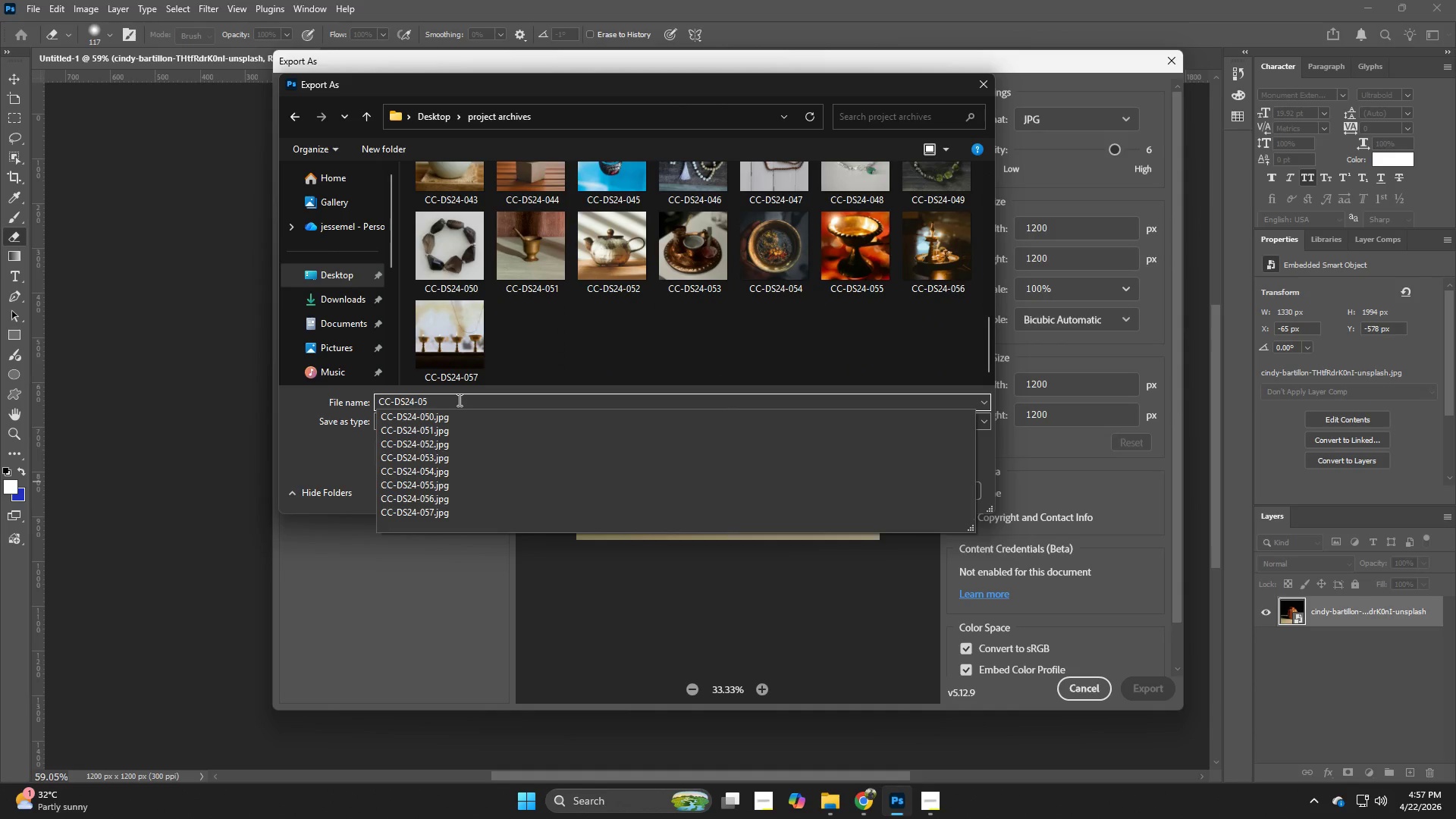 
key(8)
 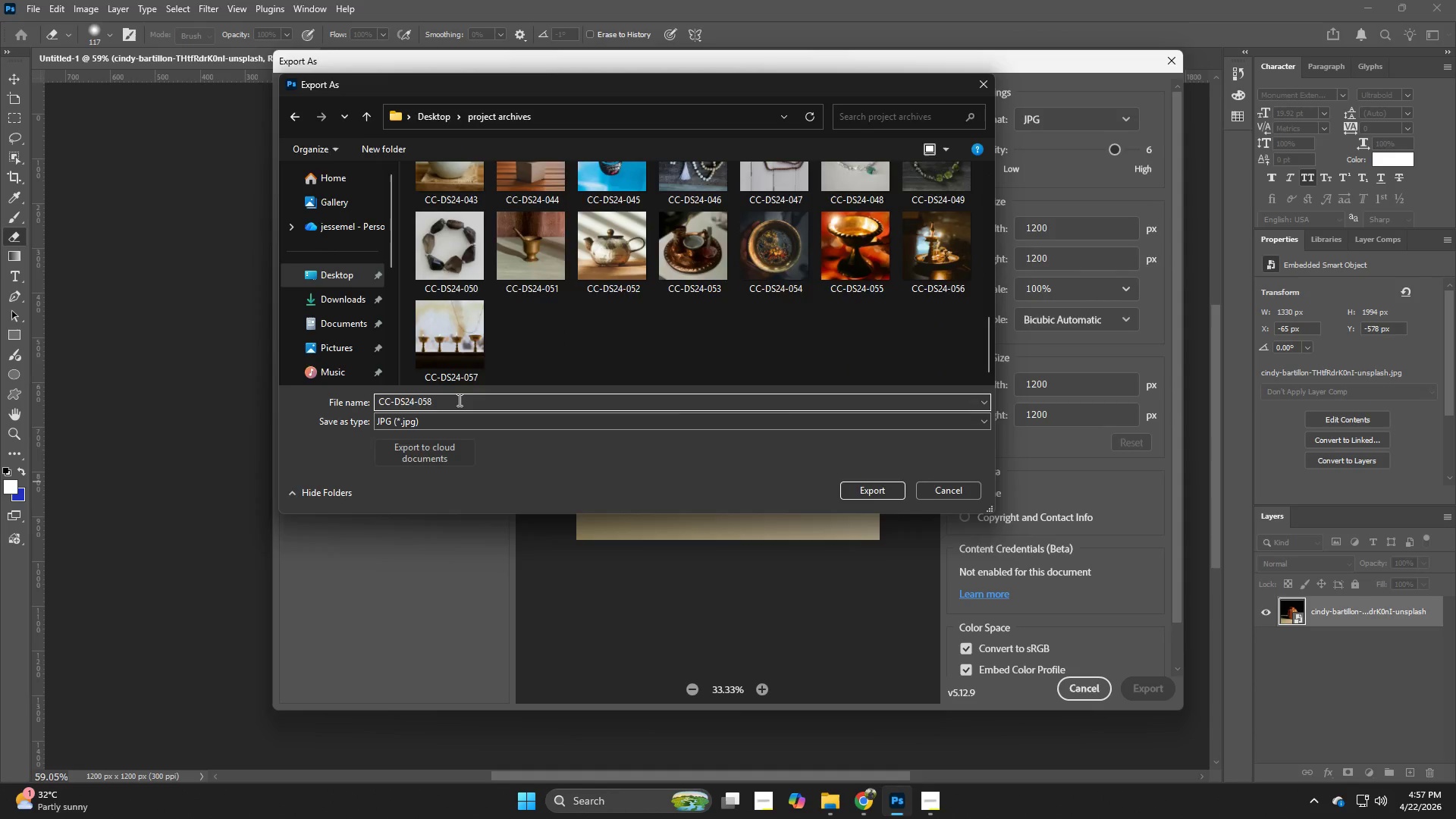 
key(NumpadEnter)
 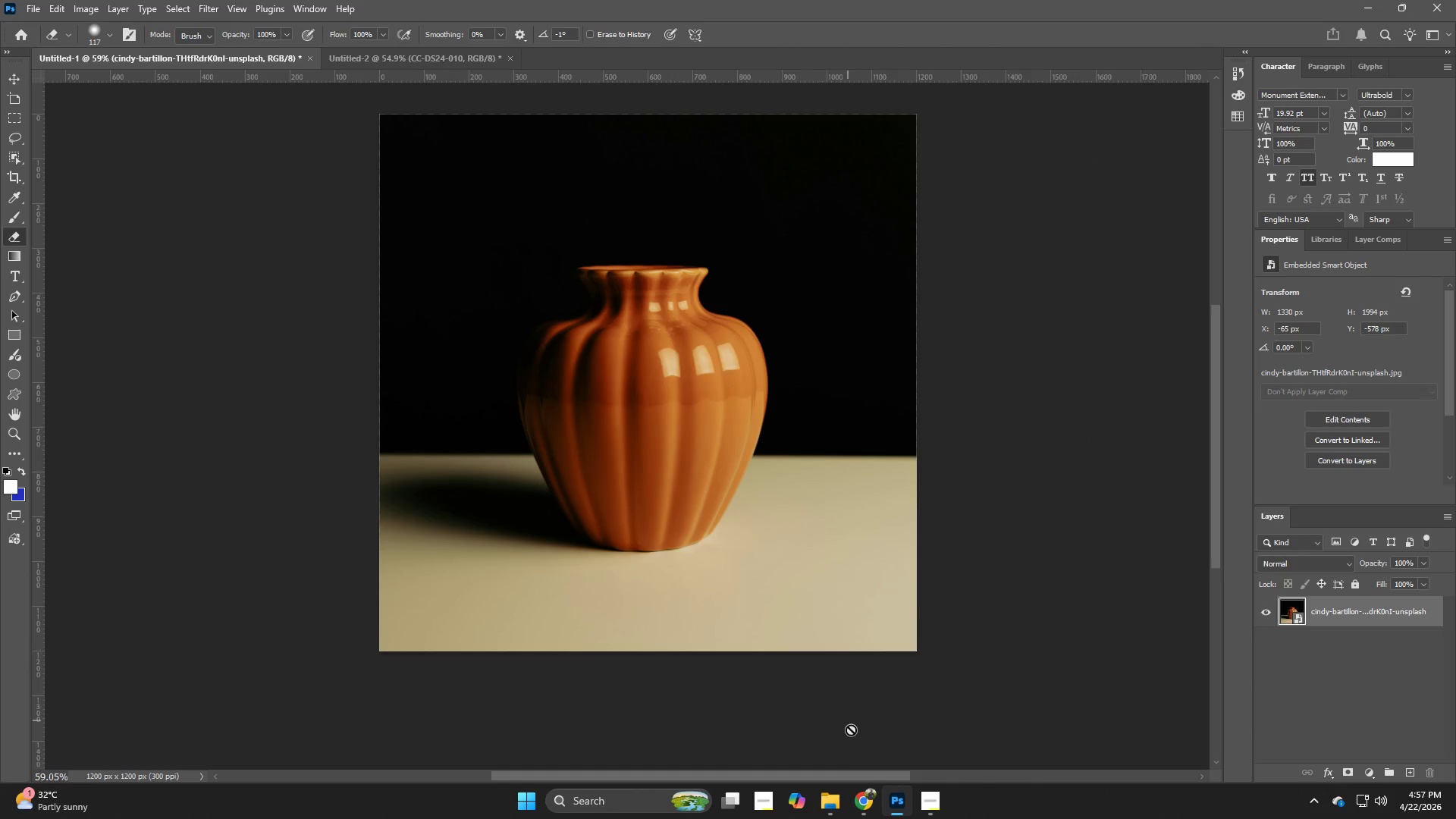 
left_click([861, 804])
 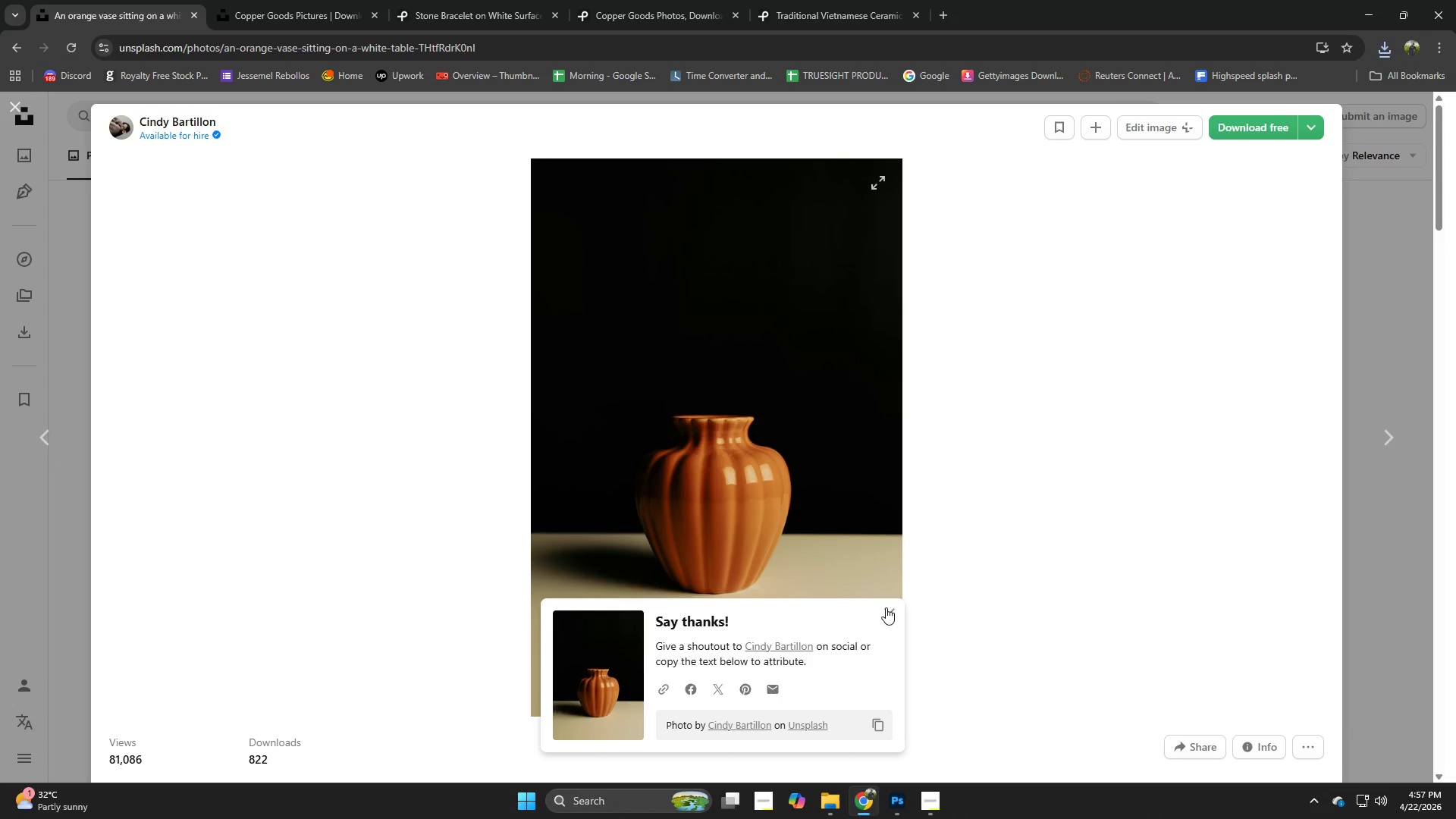 
left_click([889, 617])
 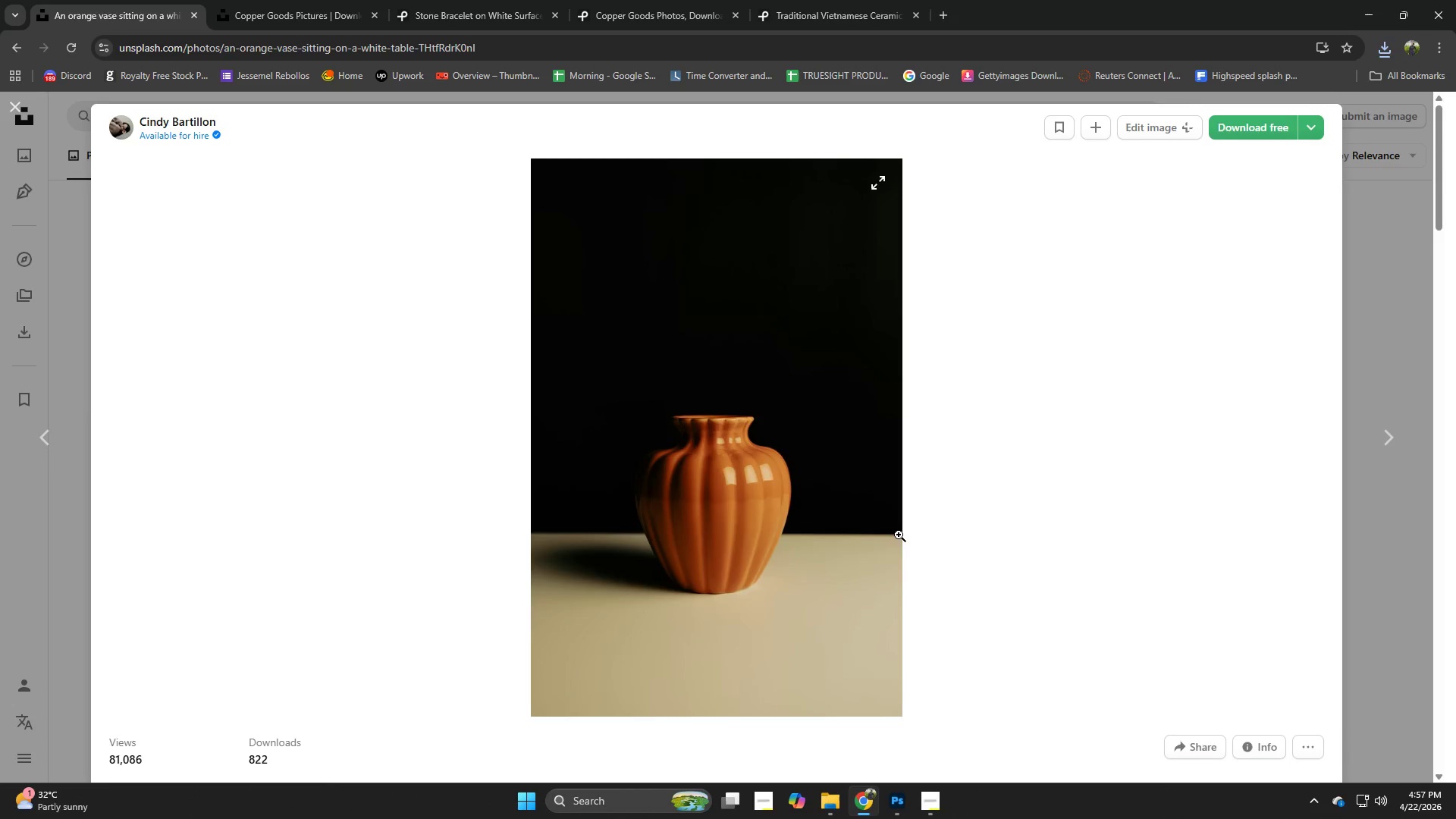 
scroll: coordinate [758, 576], scroll_direction: down, amount: 5.0
 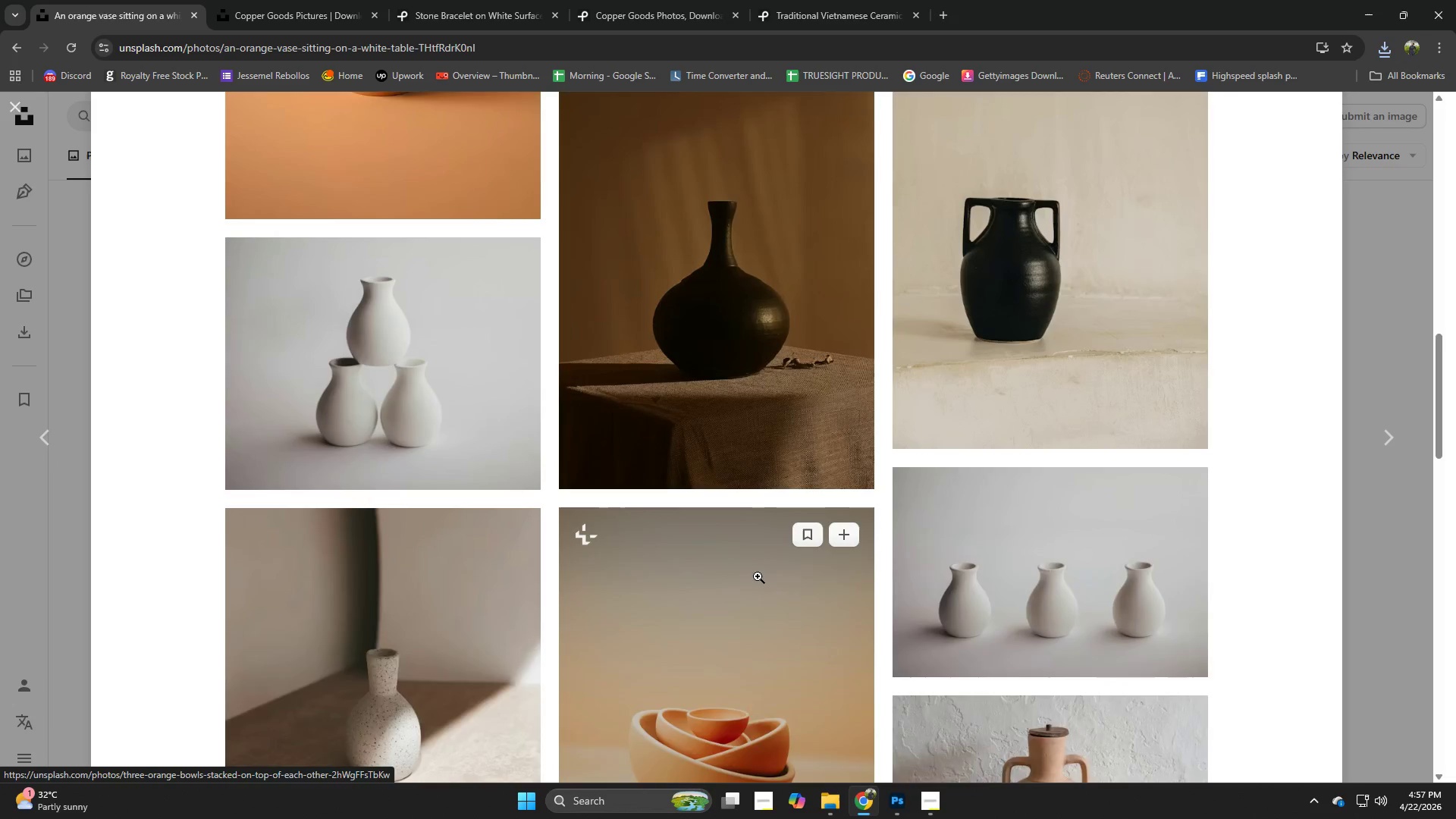 
left_click([723, 384])
 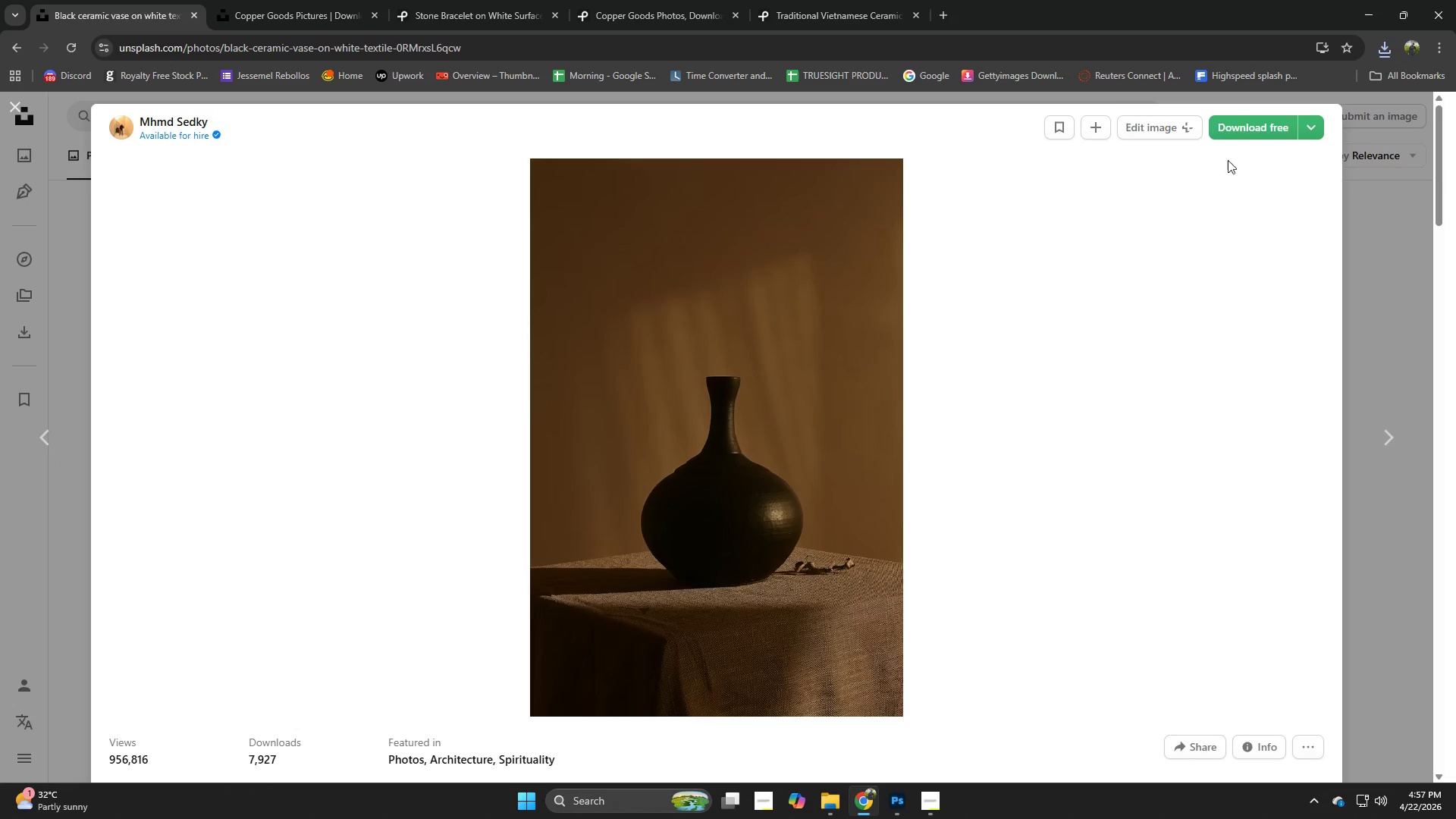 
scroll: coordinate [758, 576], scroll_direction: none, amount: 0.0
 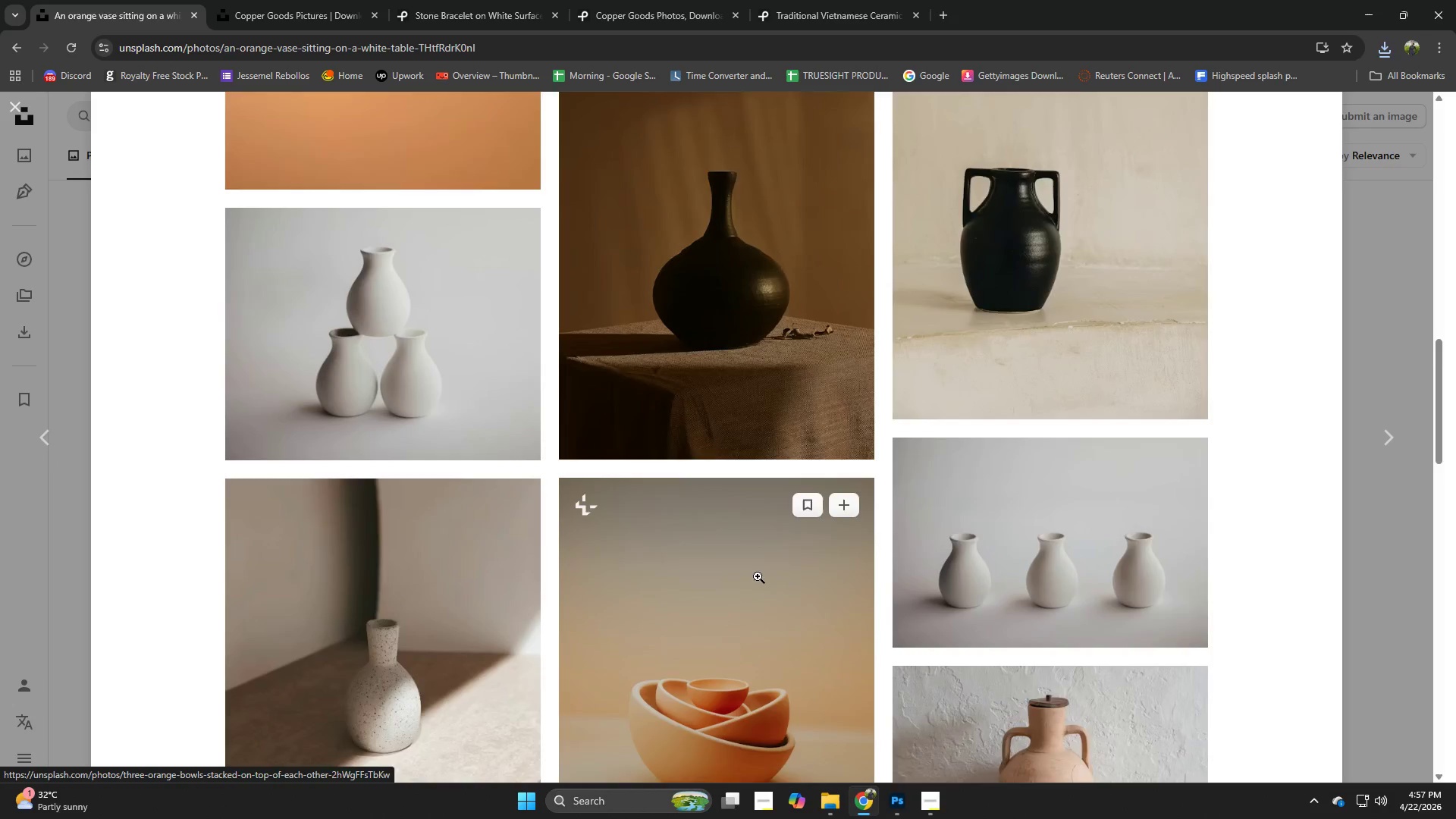 
scroll: coordinate [758, 576], scroll_direction: down, amount: 1.0
 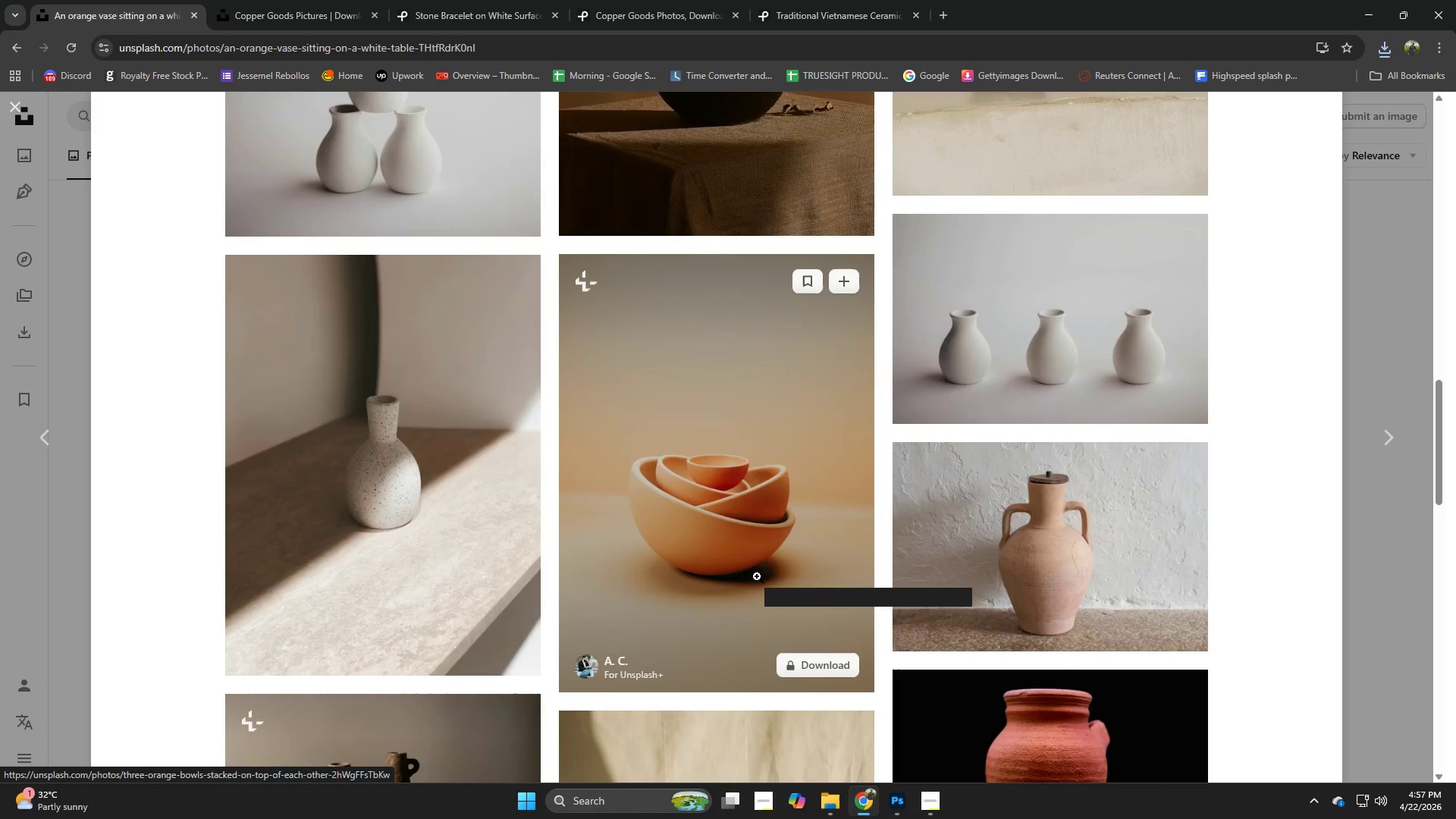 
left_click([1260, 124])
 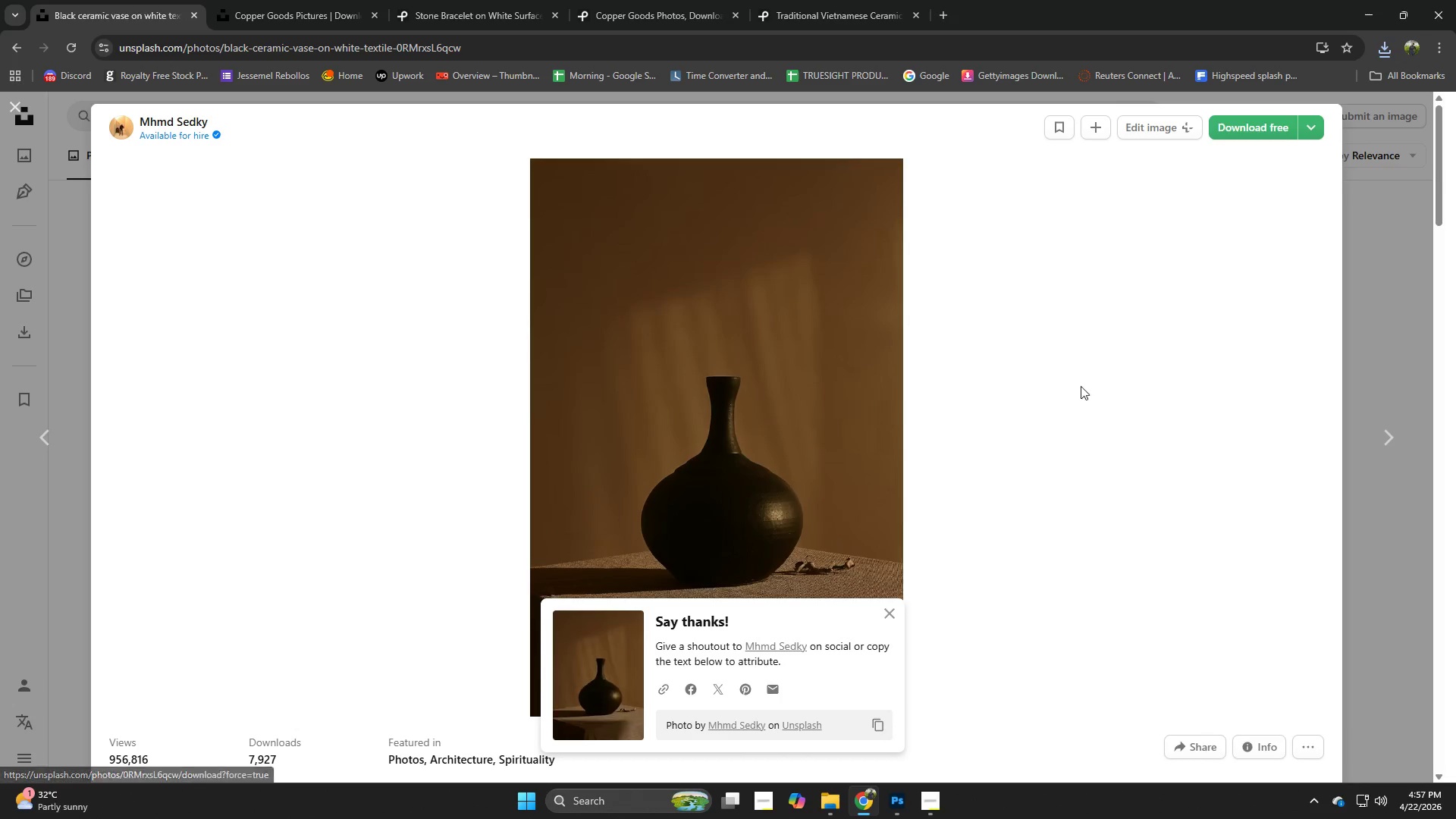 
left_click_drag(start_coordinate=[1077, 419], to_coordinate=[1077, 425])
 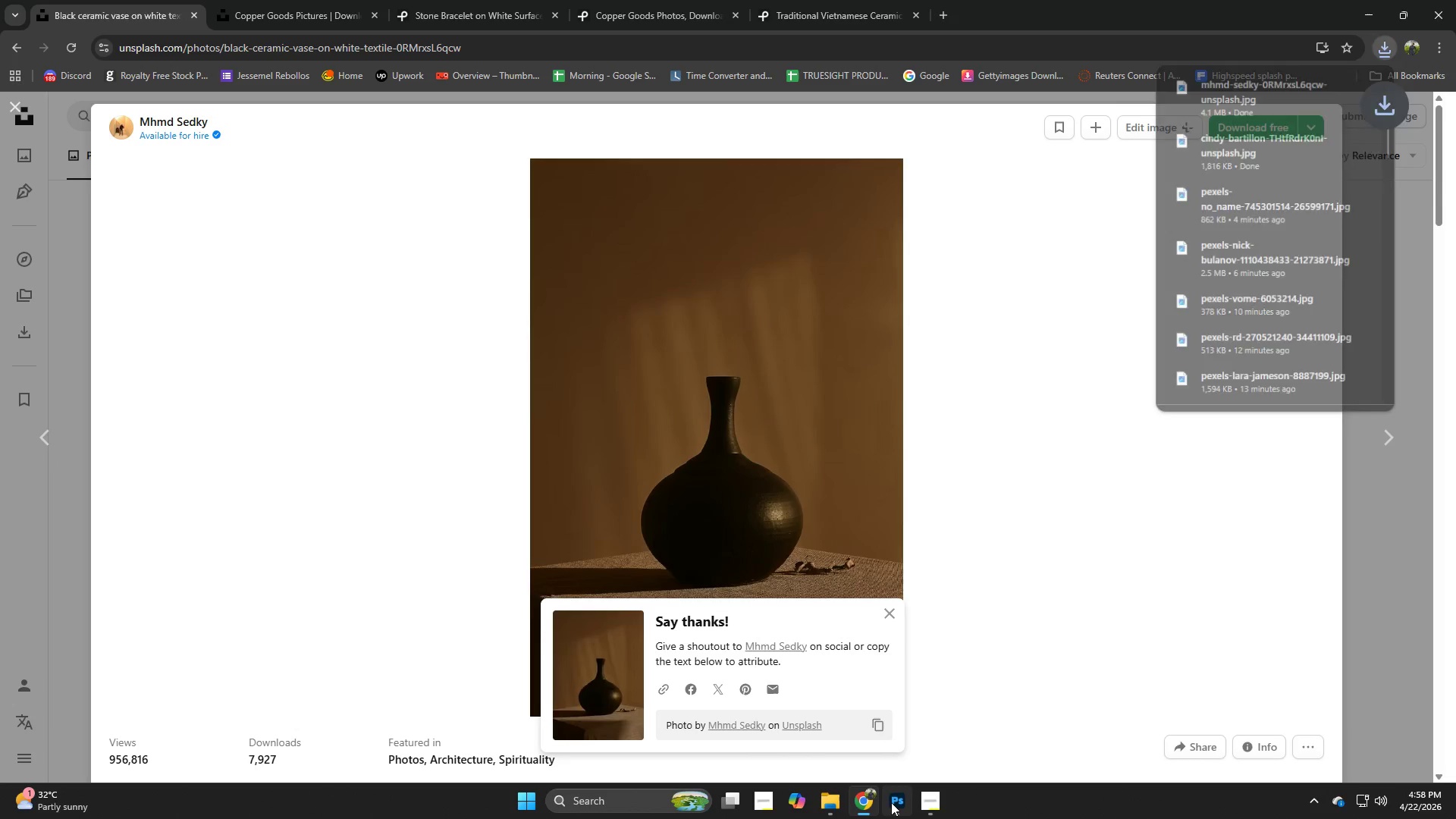 
scroll: coordinate [757, 576], scroll_direction: up, amount: 1.0
 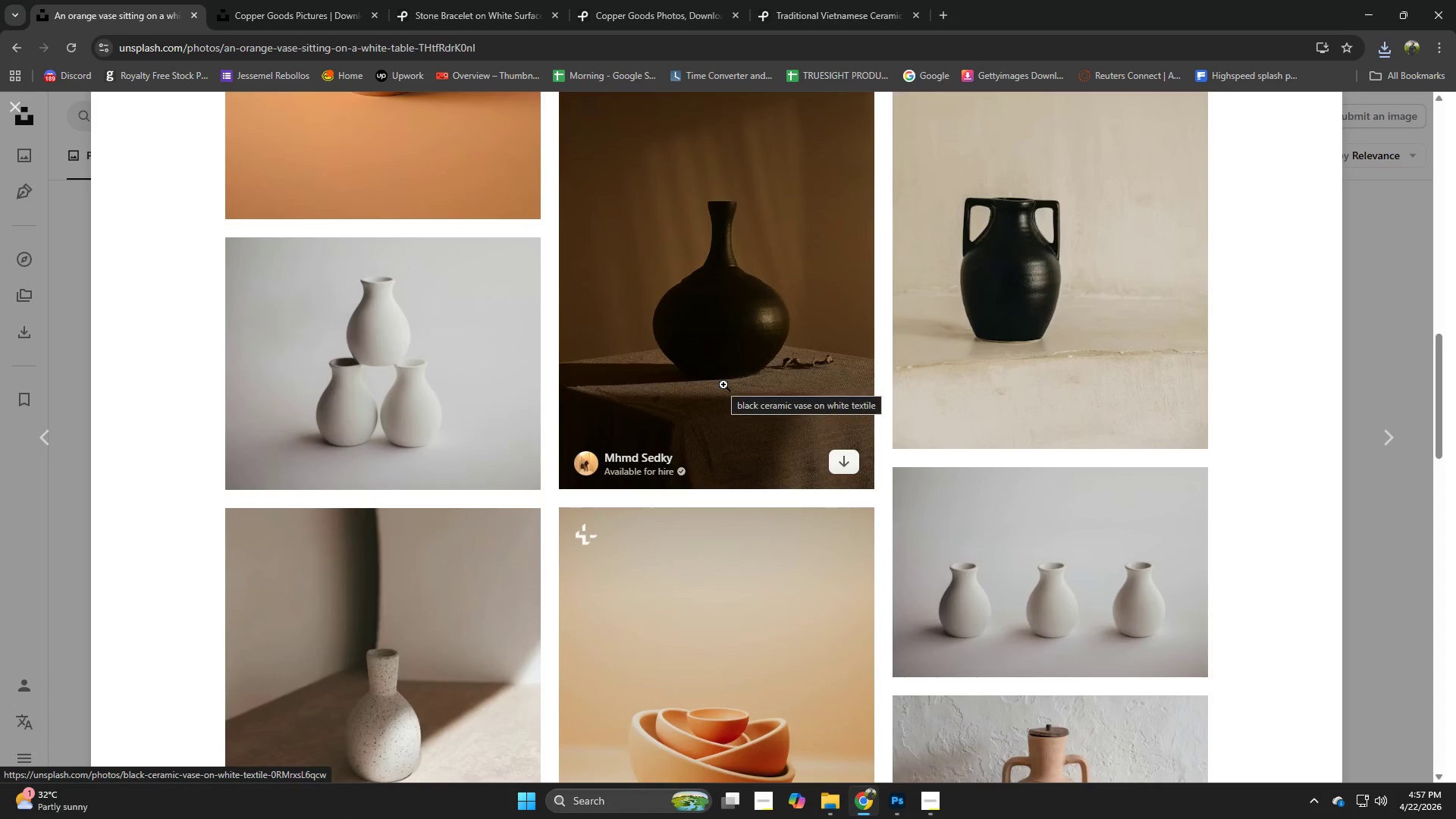 
left_click([891, 802])
 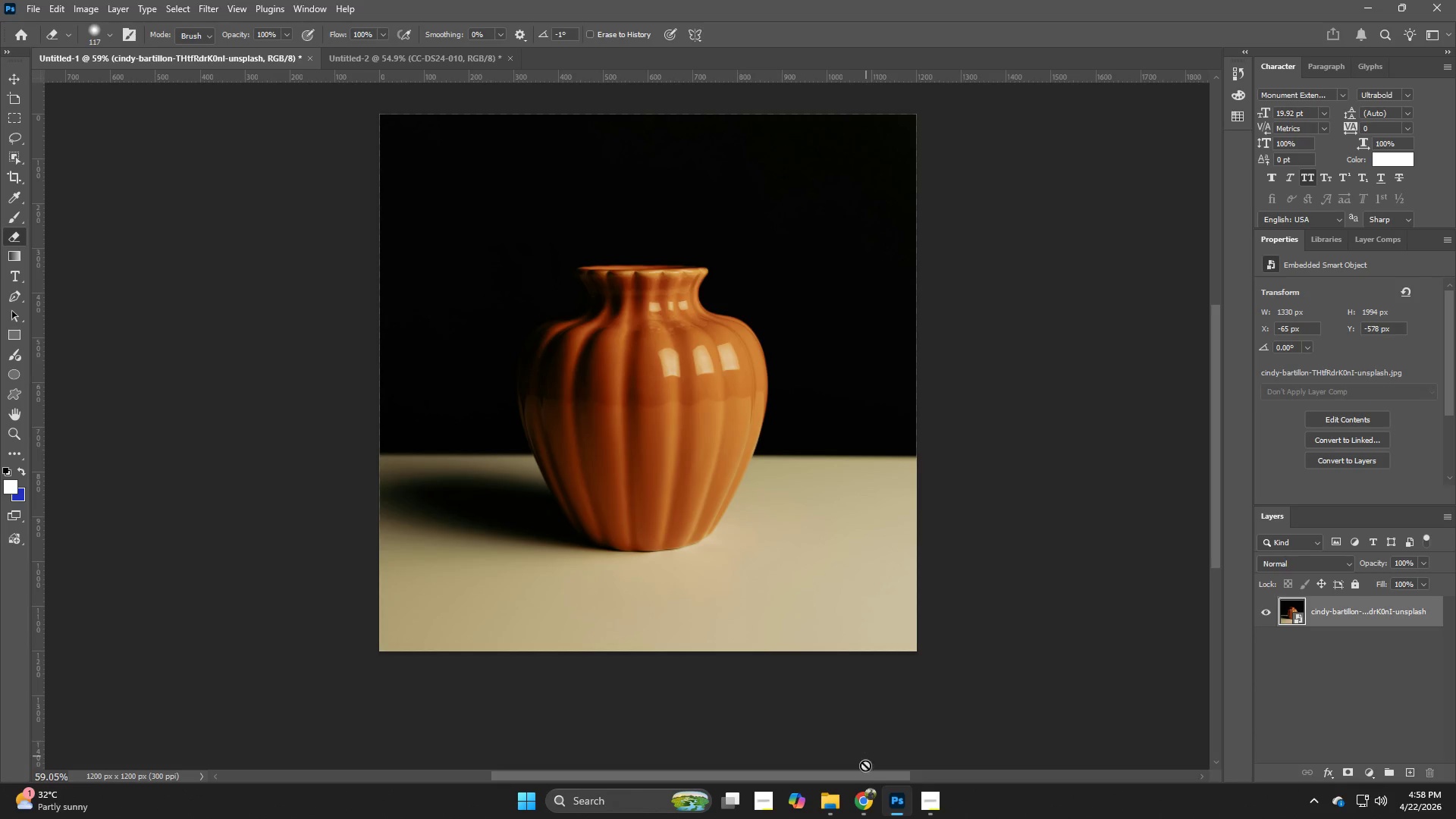 
left_click([819, 797])
 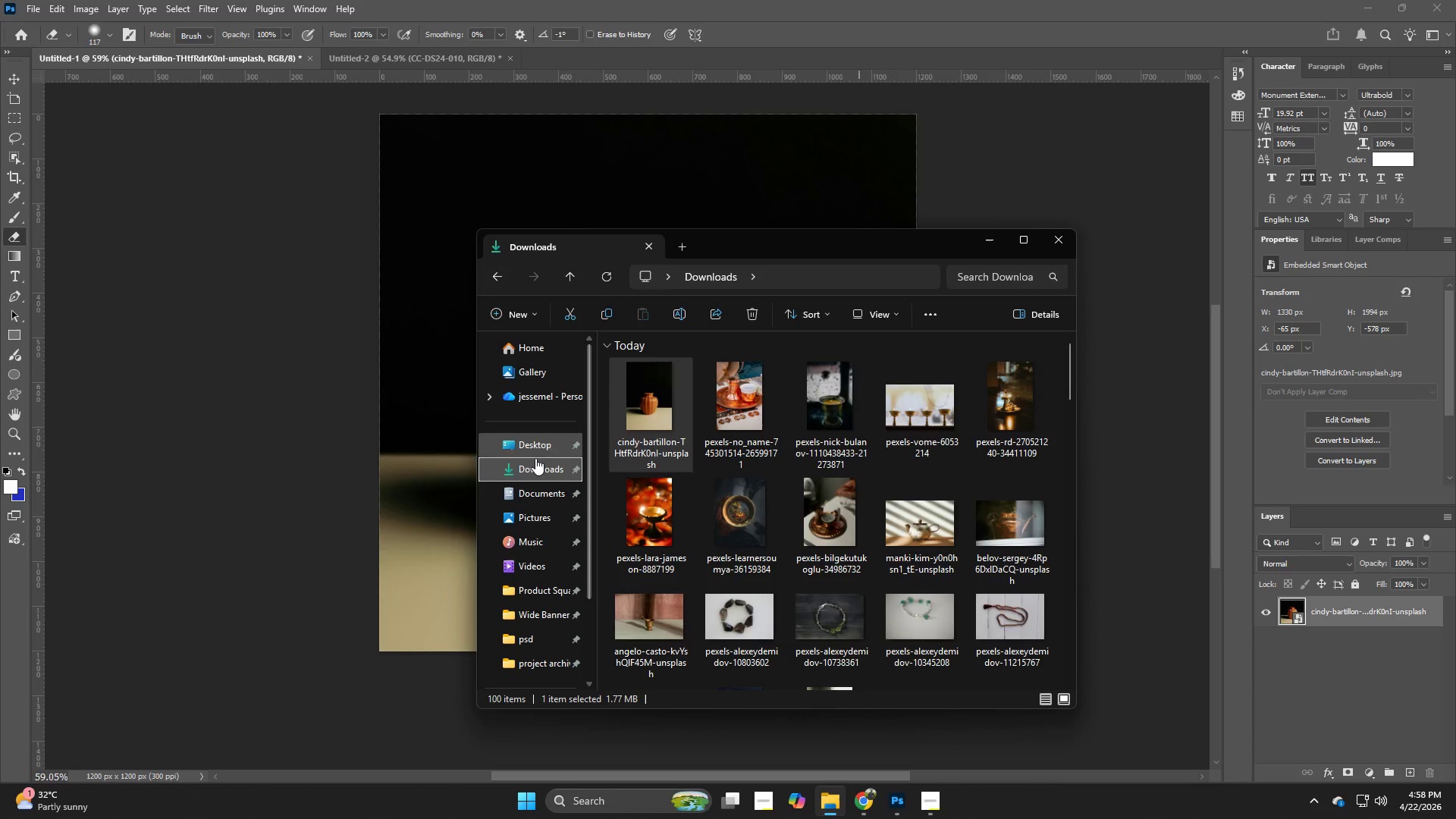 
left_click([534, 463])
 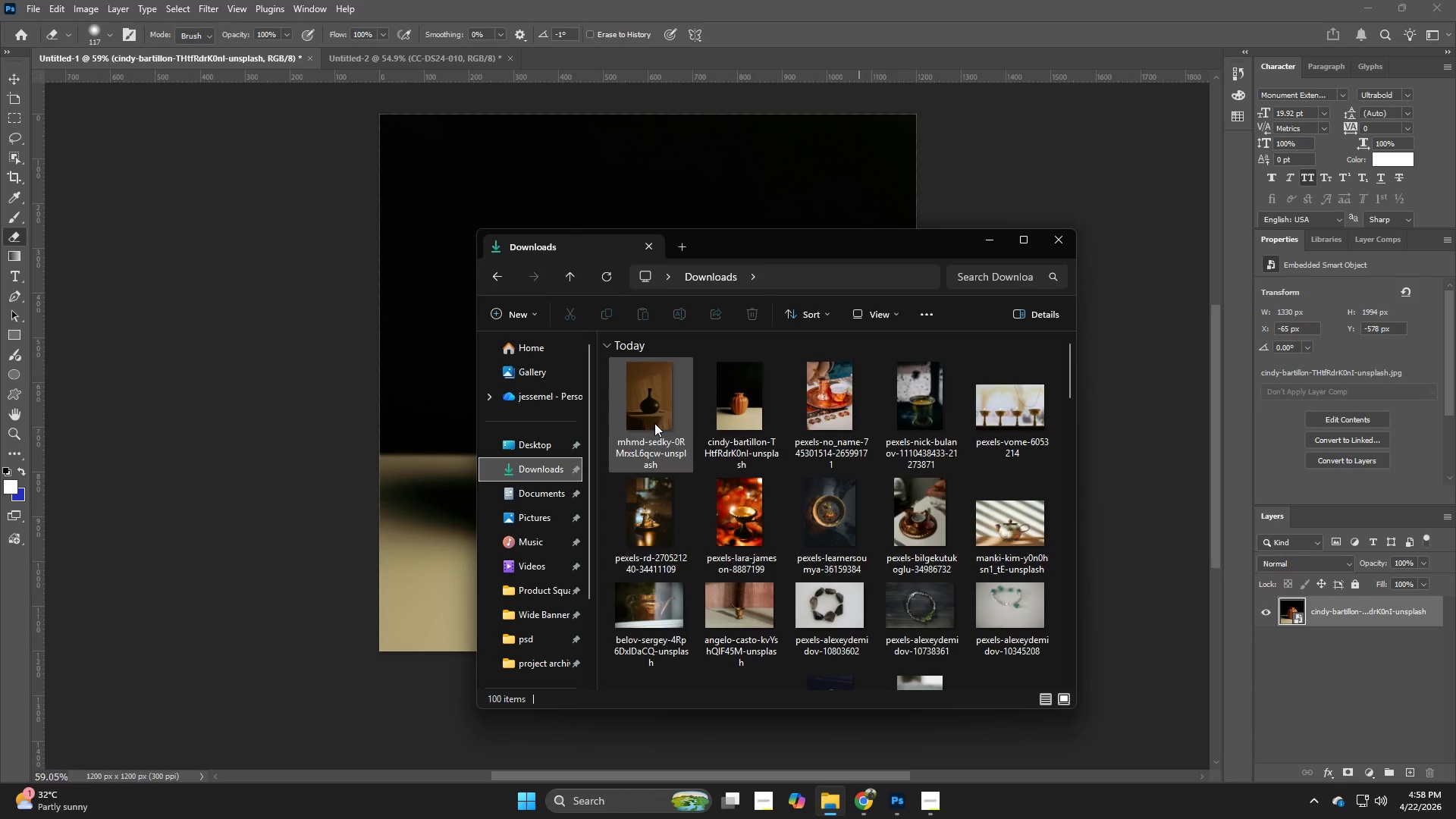 
left_click_drag(start_coordinate=[654, 423], to_coordinate=[327, 422])
 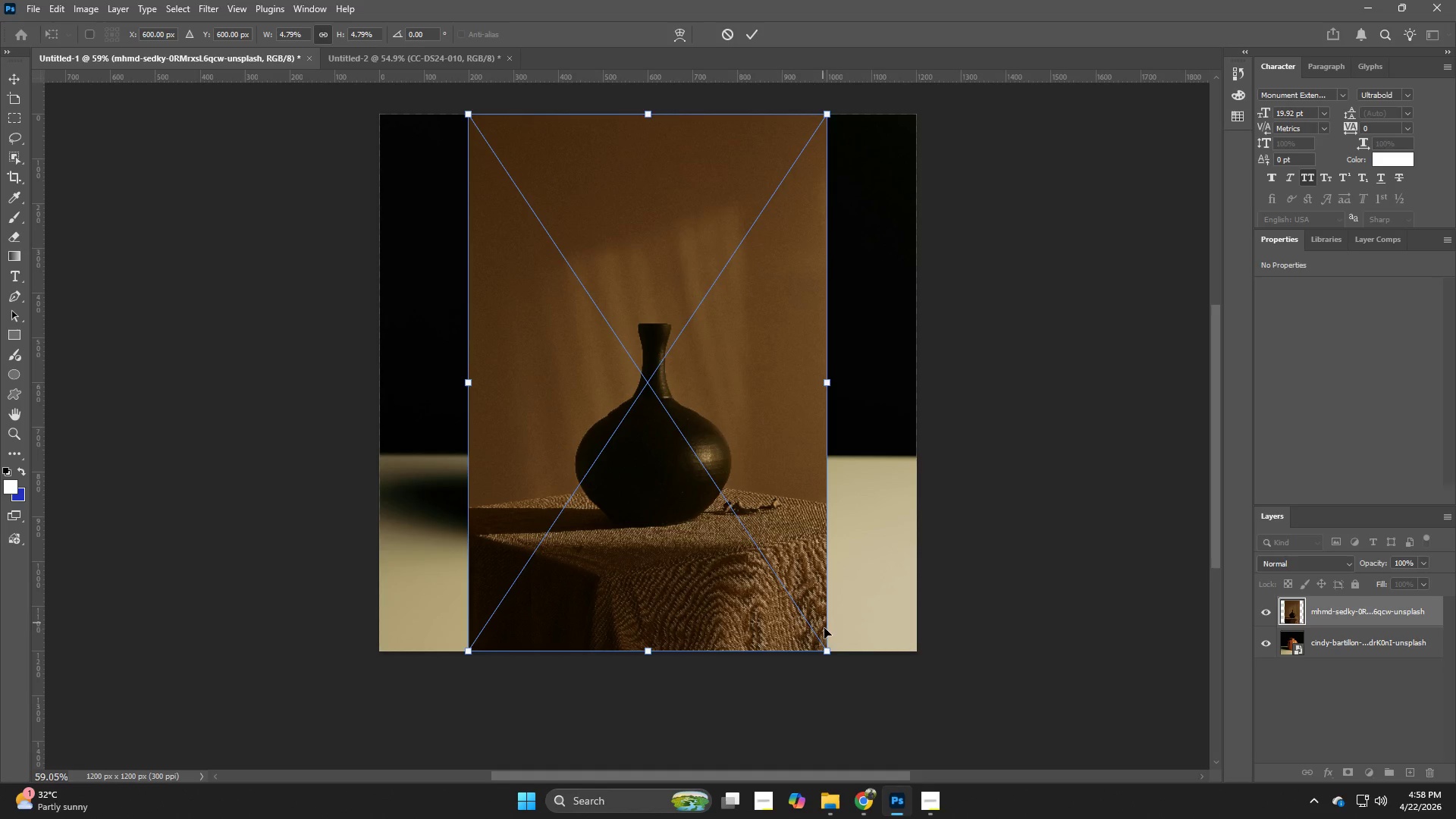 
hold_key(key=Z, duration=0.88)
 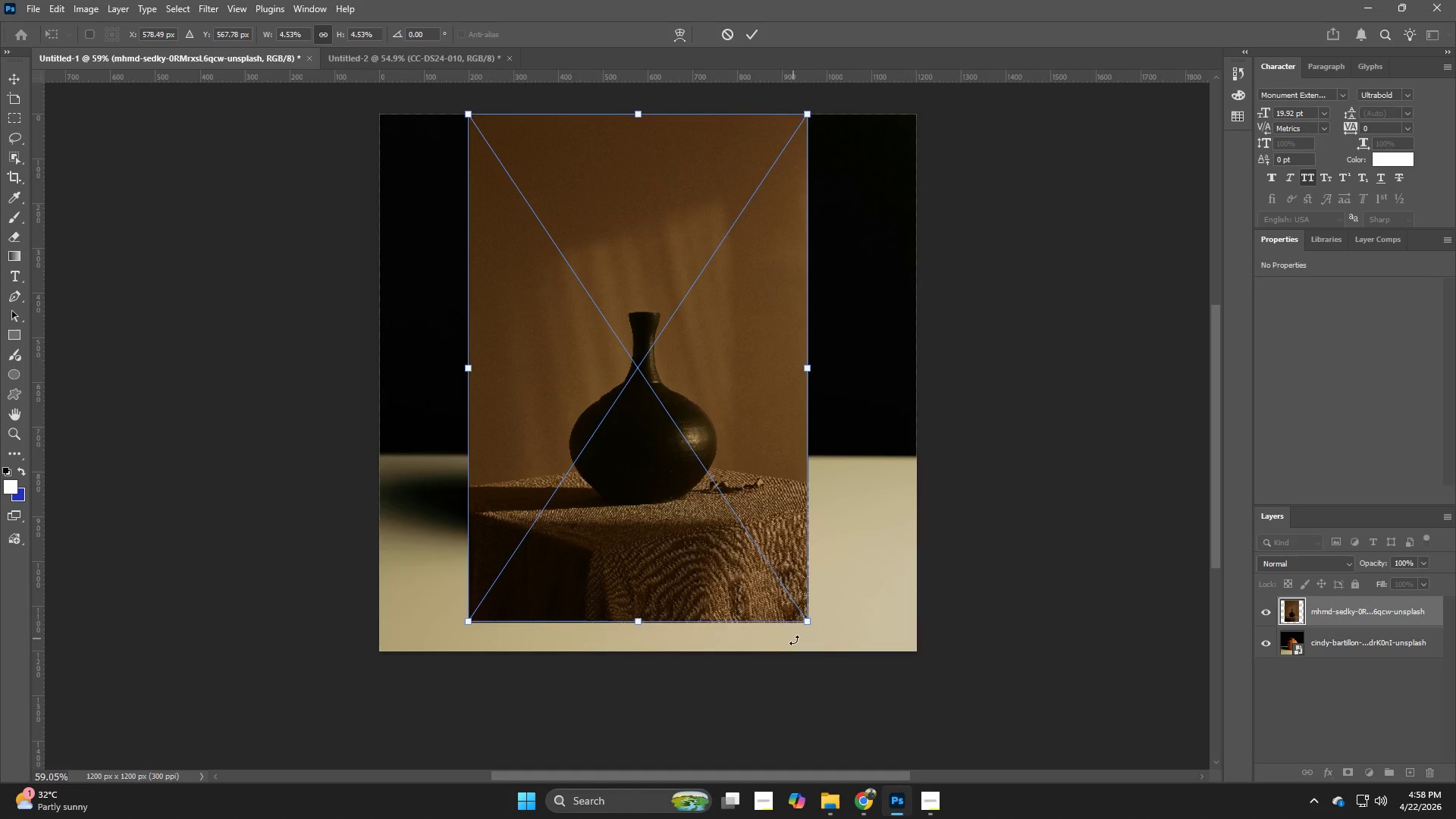 
left_click_drag(start_coordinate=[827, 649], to_coordinate=[786, 635])
 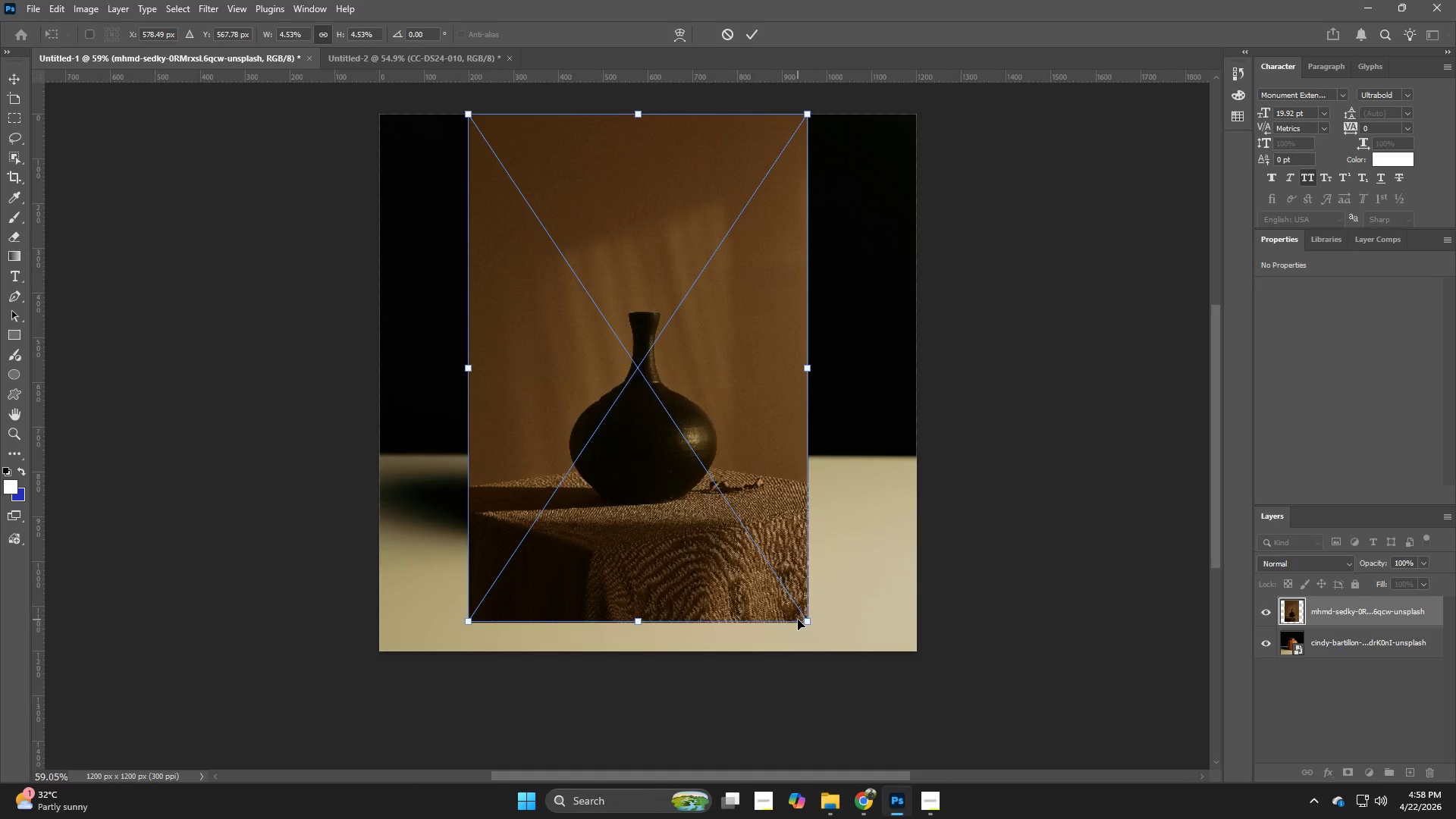 
hold_key(key=AltLeft, duration=0.59)
left_click_drag(start_coordinate=[798, 620], to_coordinate=[841, 640])
 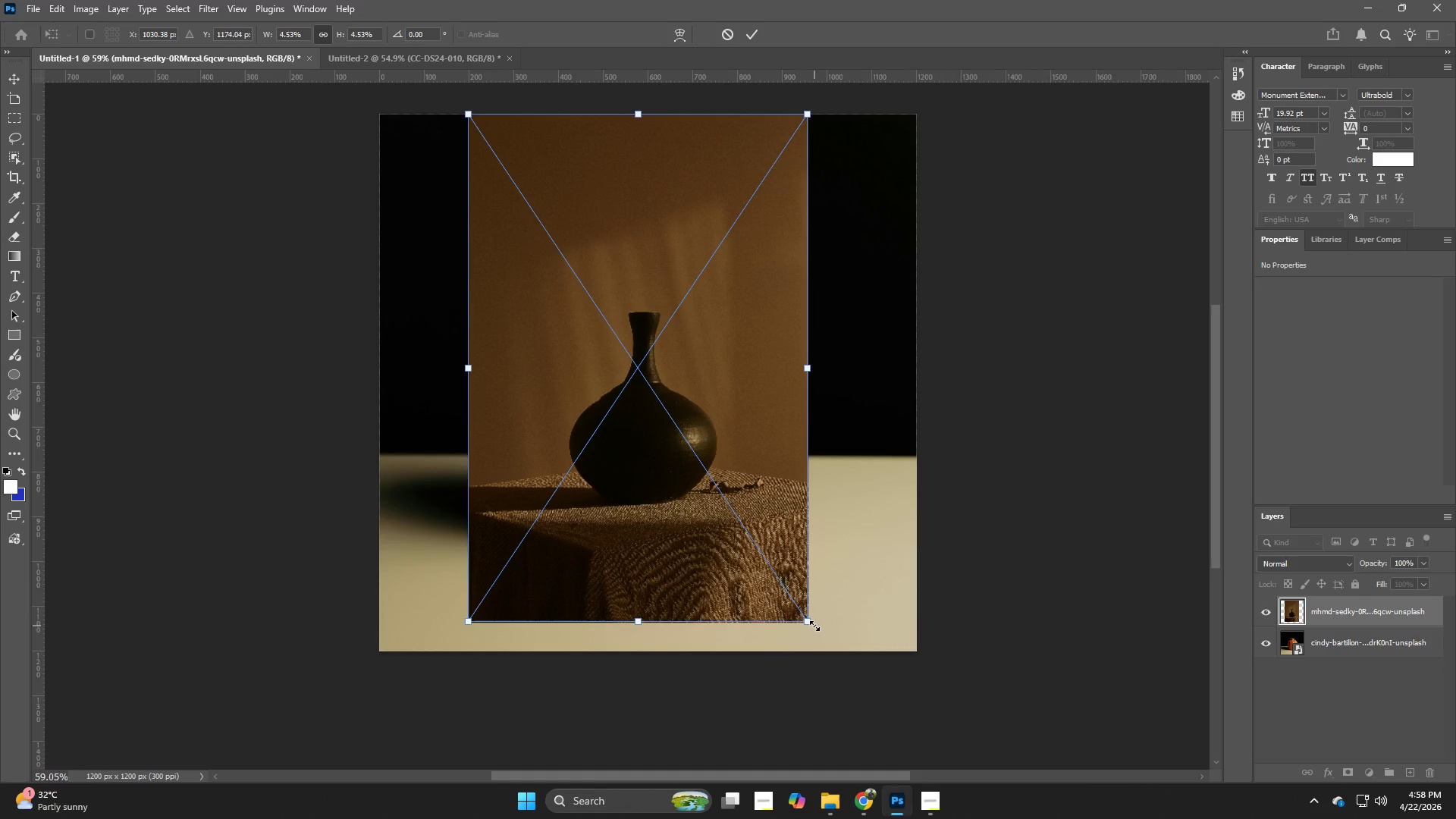 
key(NumpadEnter)
 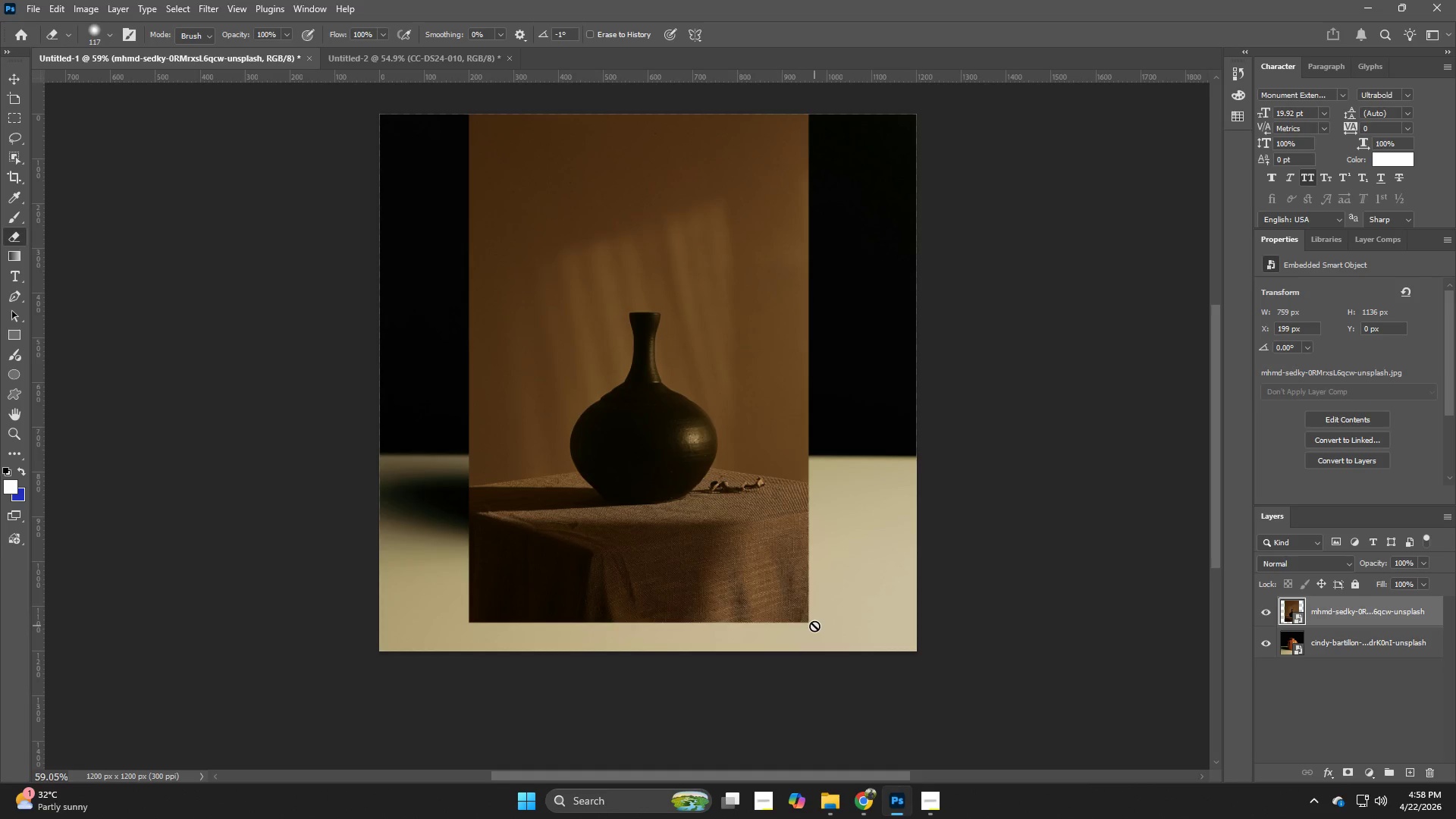 
key(Control+T)
 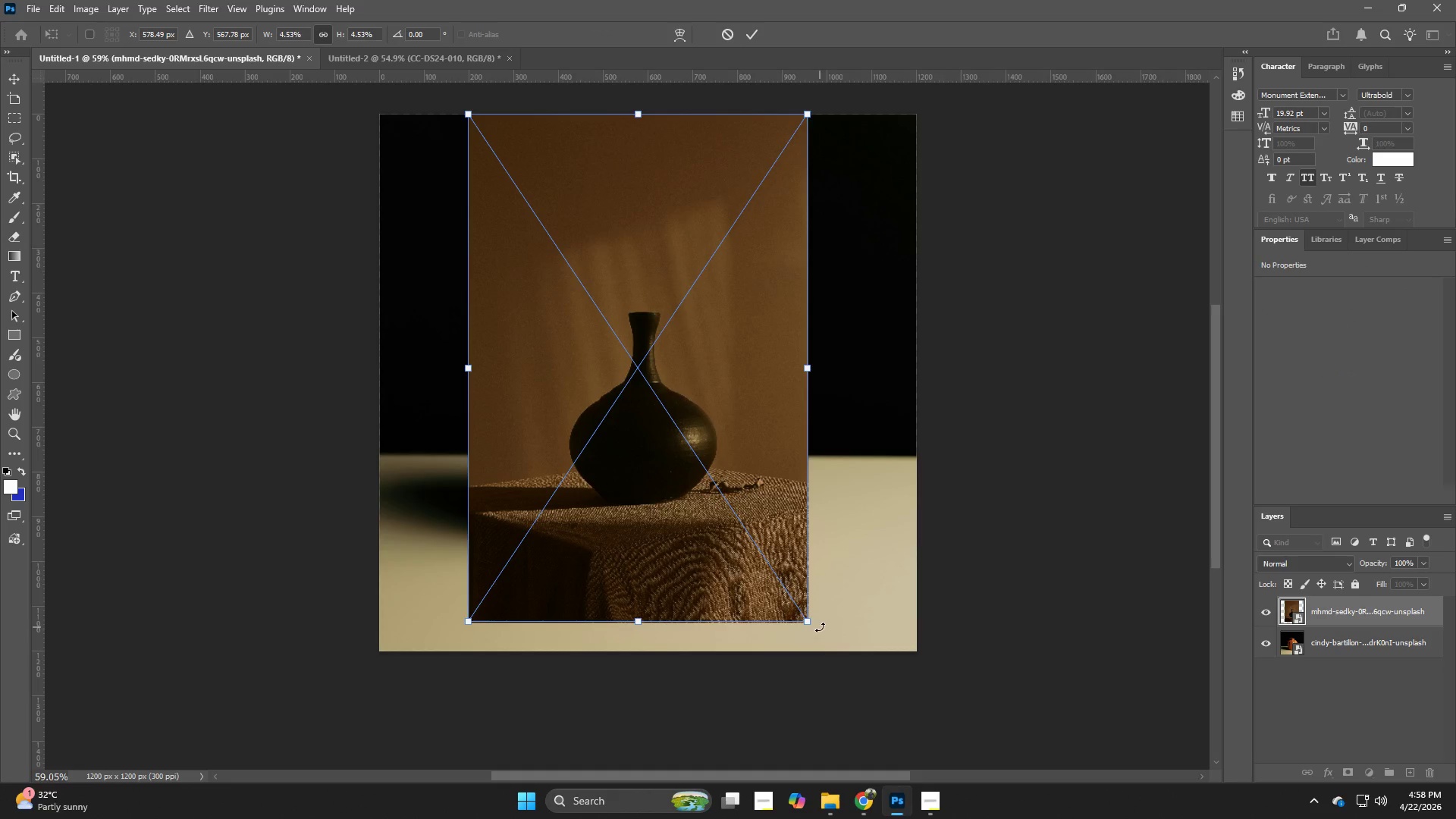 
left_click_drag(start_coordinate=[807, 616], to_coordinate=[1103, 729])
 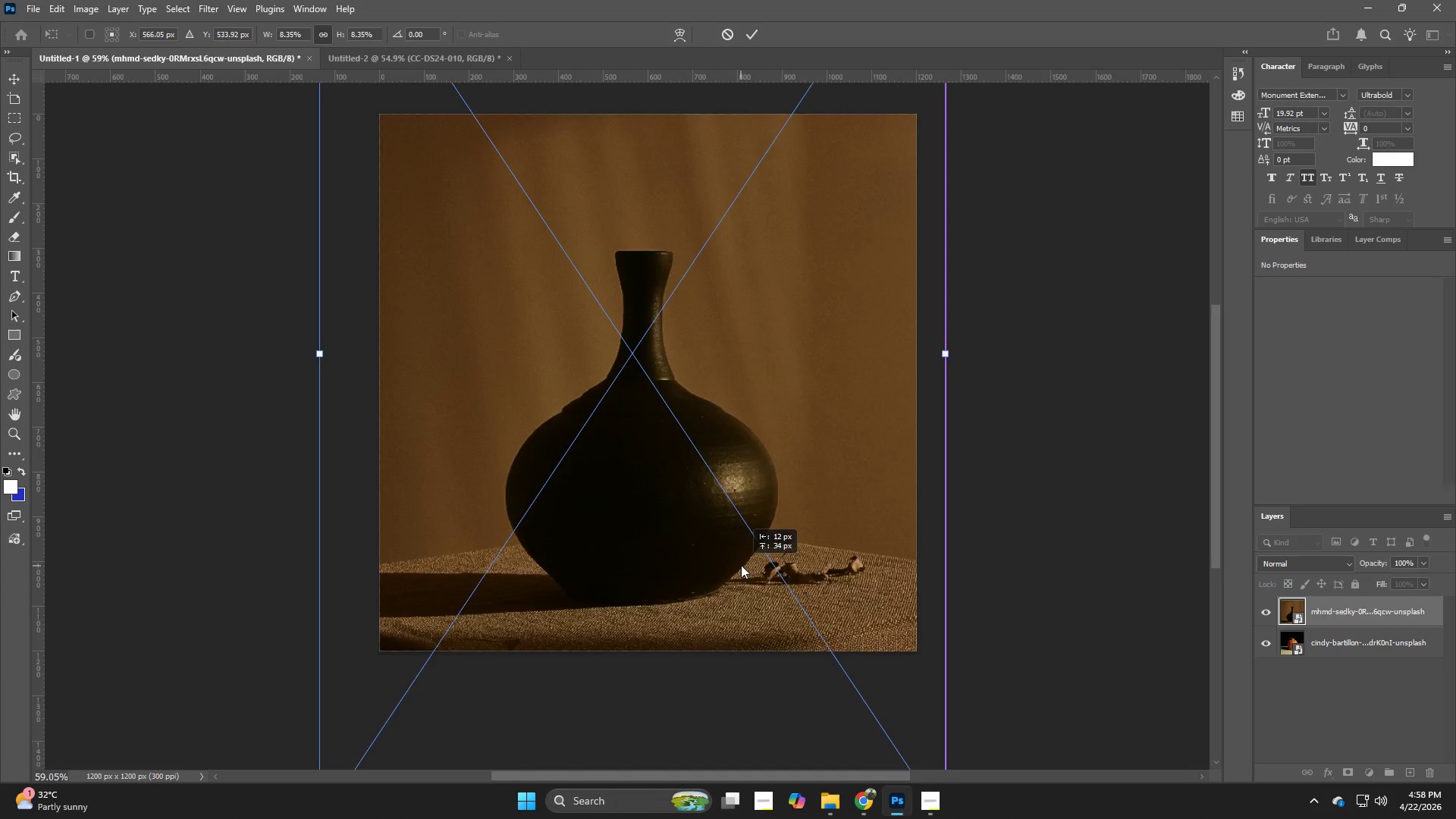 
hold_key(key=AltLeft, duration=2.06)
 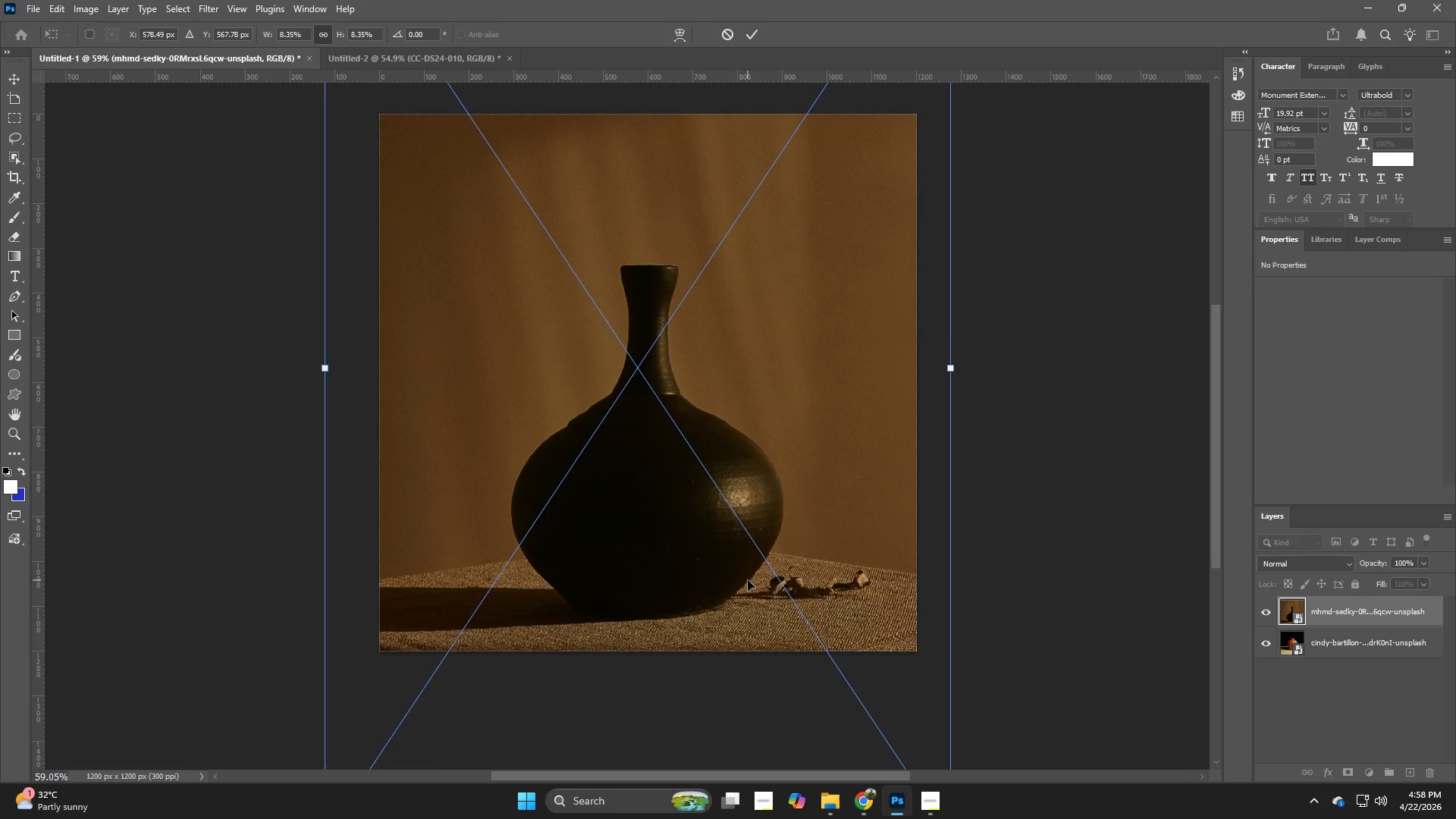 
left_click_drag(start_coordinate=[748, 580], to_coordinate=[736, 528])
 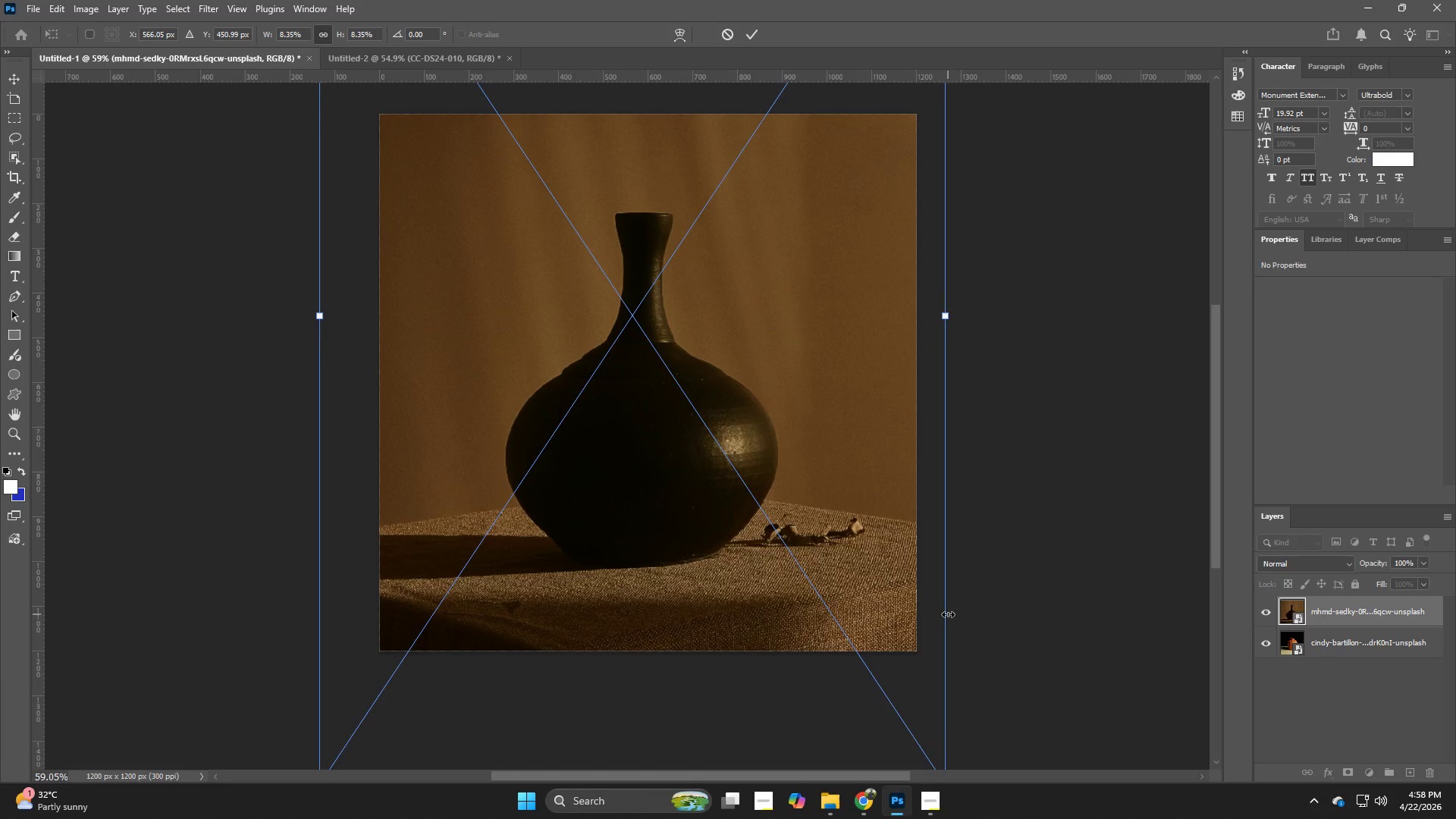 
left_click_drag(start_coordinate=[948, 614], to_coordinate=[959, 623])
 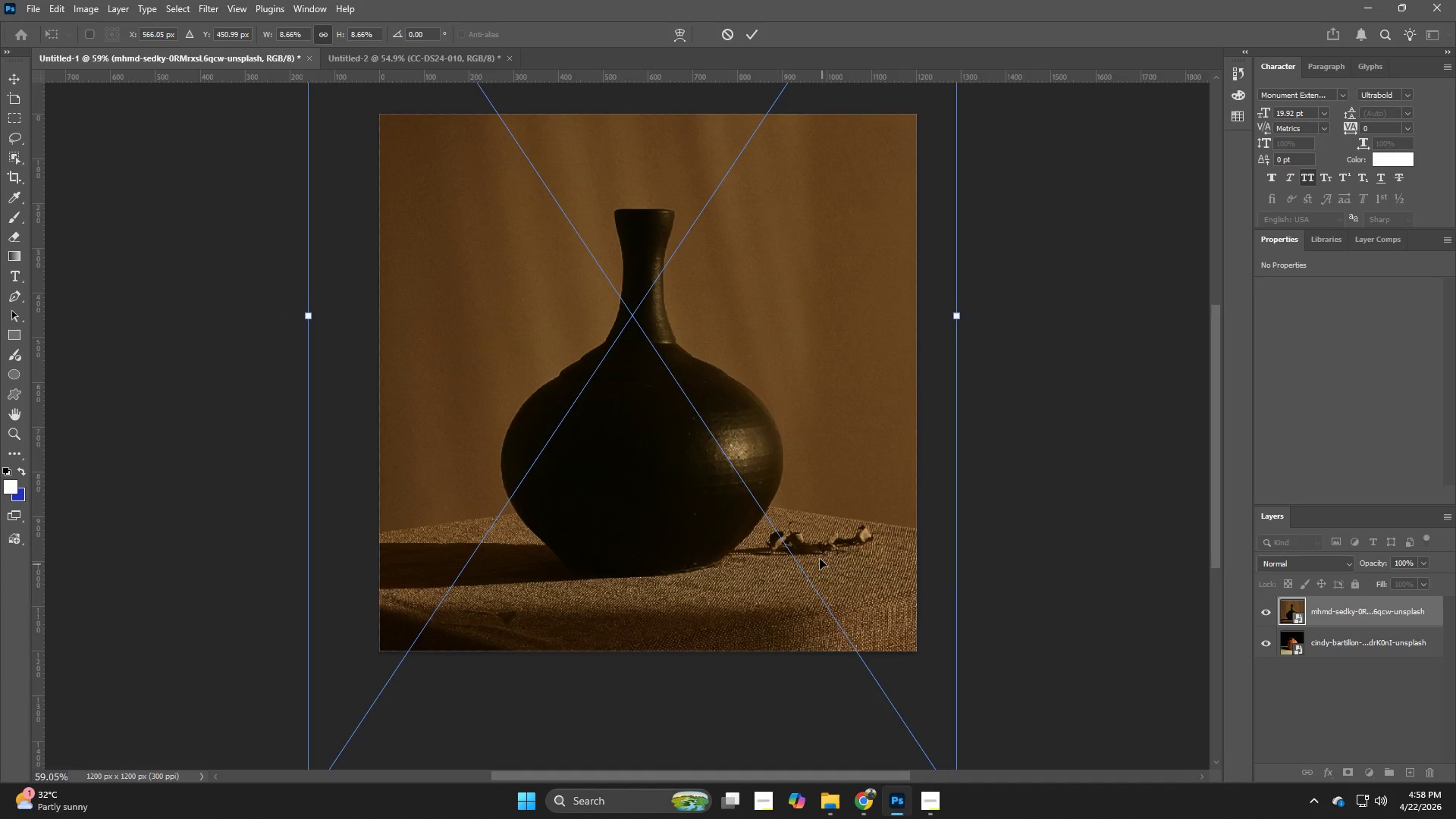 
hold_key(key=AltLeft, duration=0.92)
 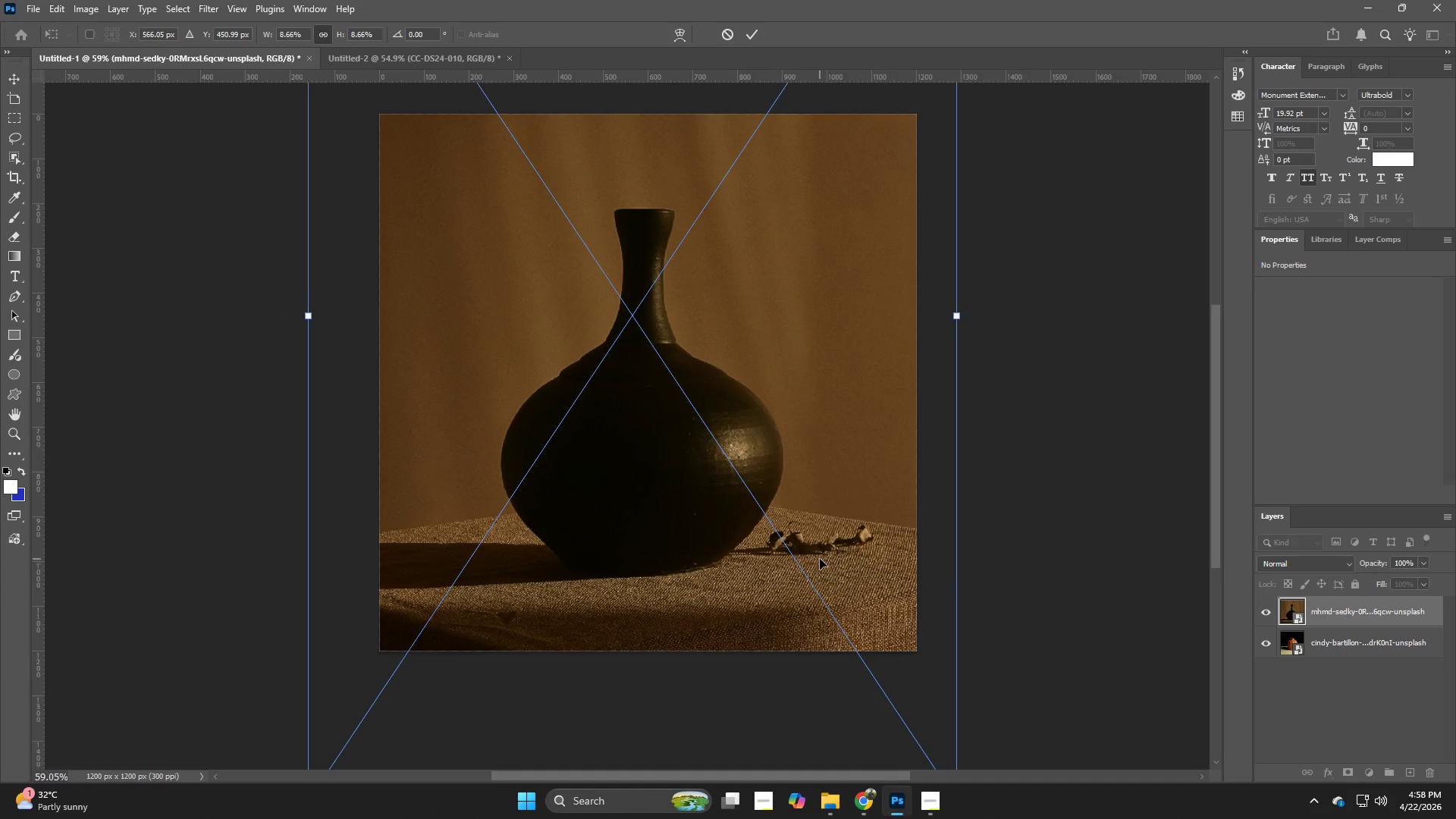 
left_click_drag(start_coordinate=[823, 554], to_coordinate=[825, 544])
 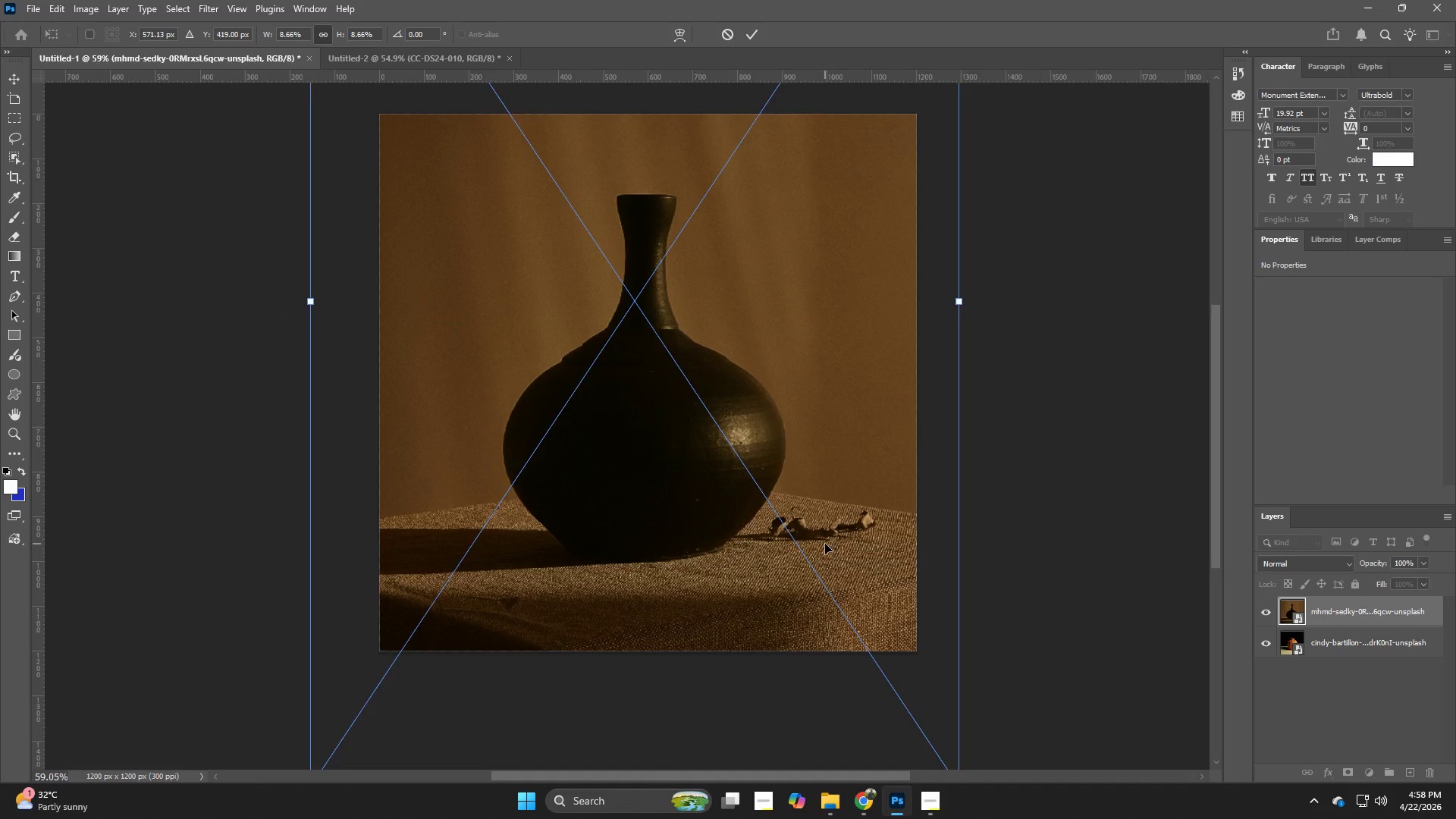 
key(NumpadEnter)
 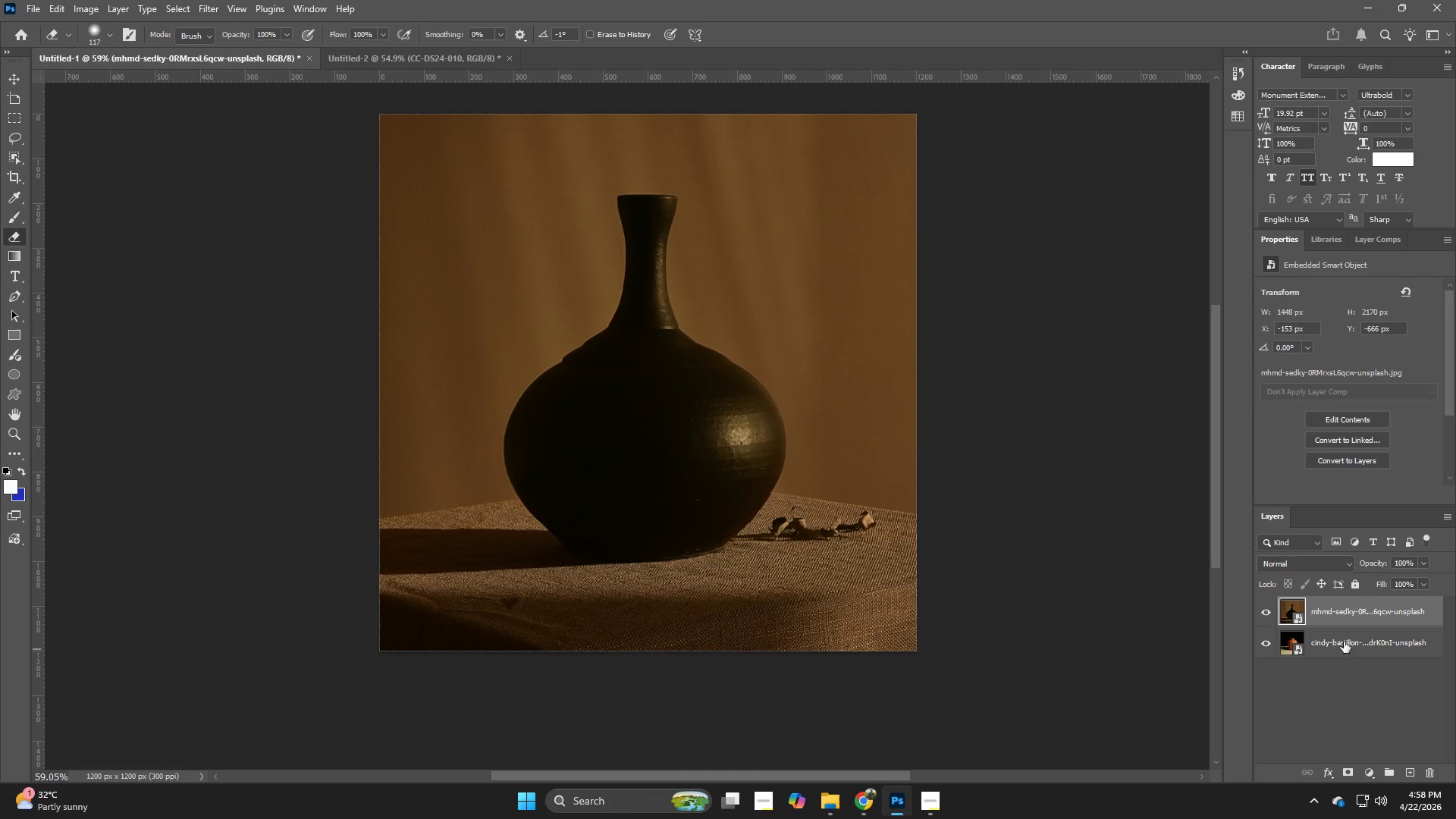 
left_click([1360, 642])
 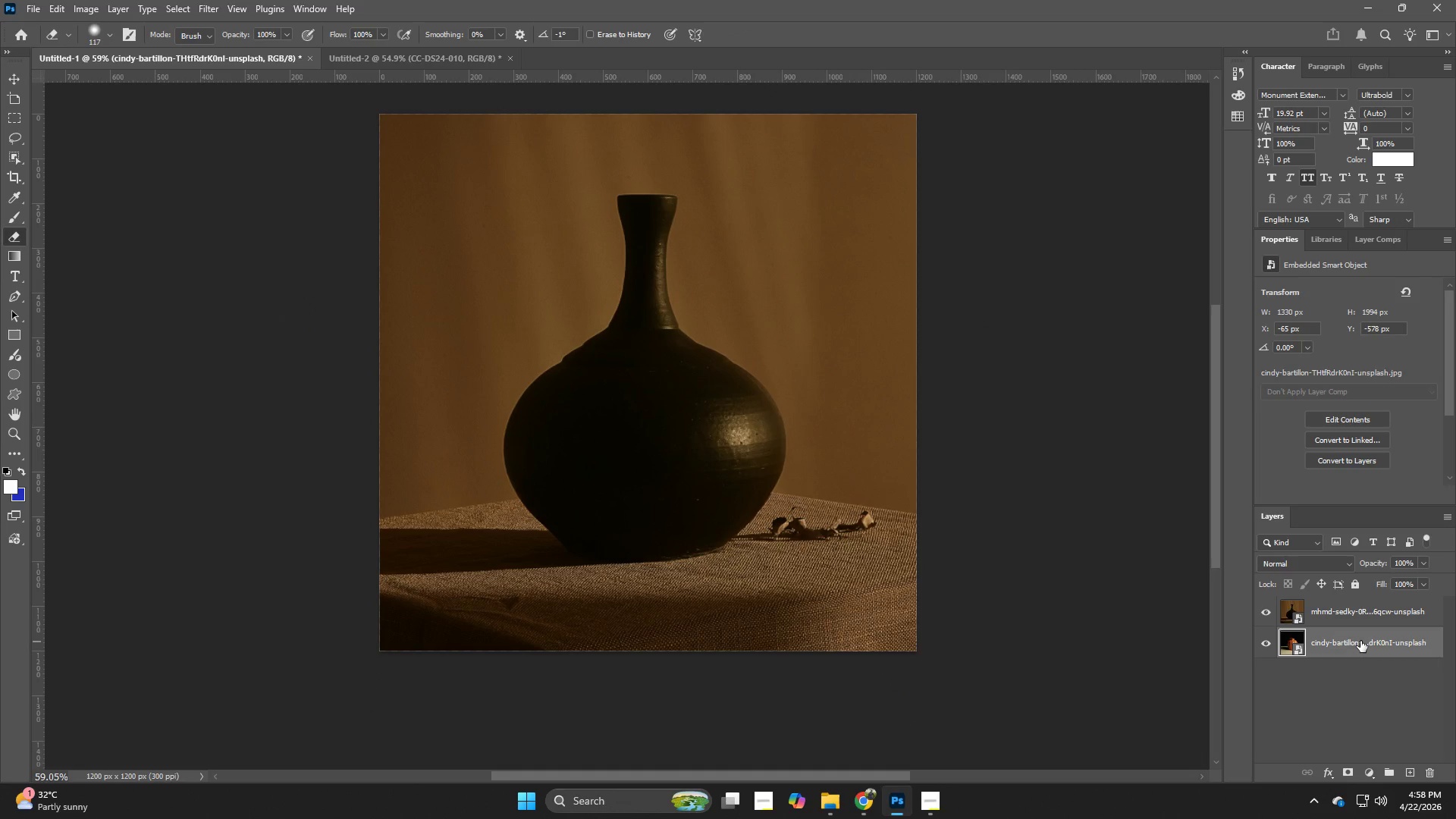 
key(Backspace)
 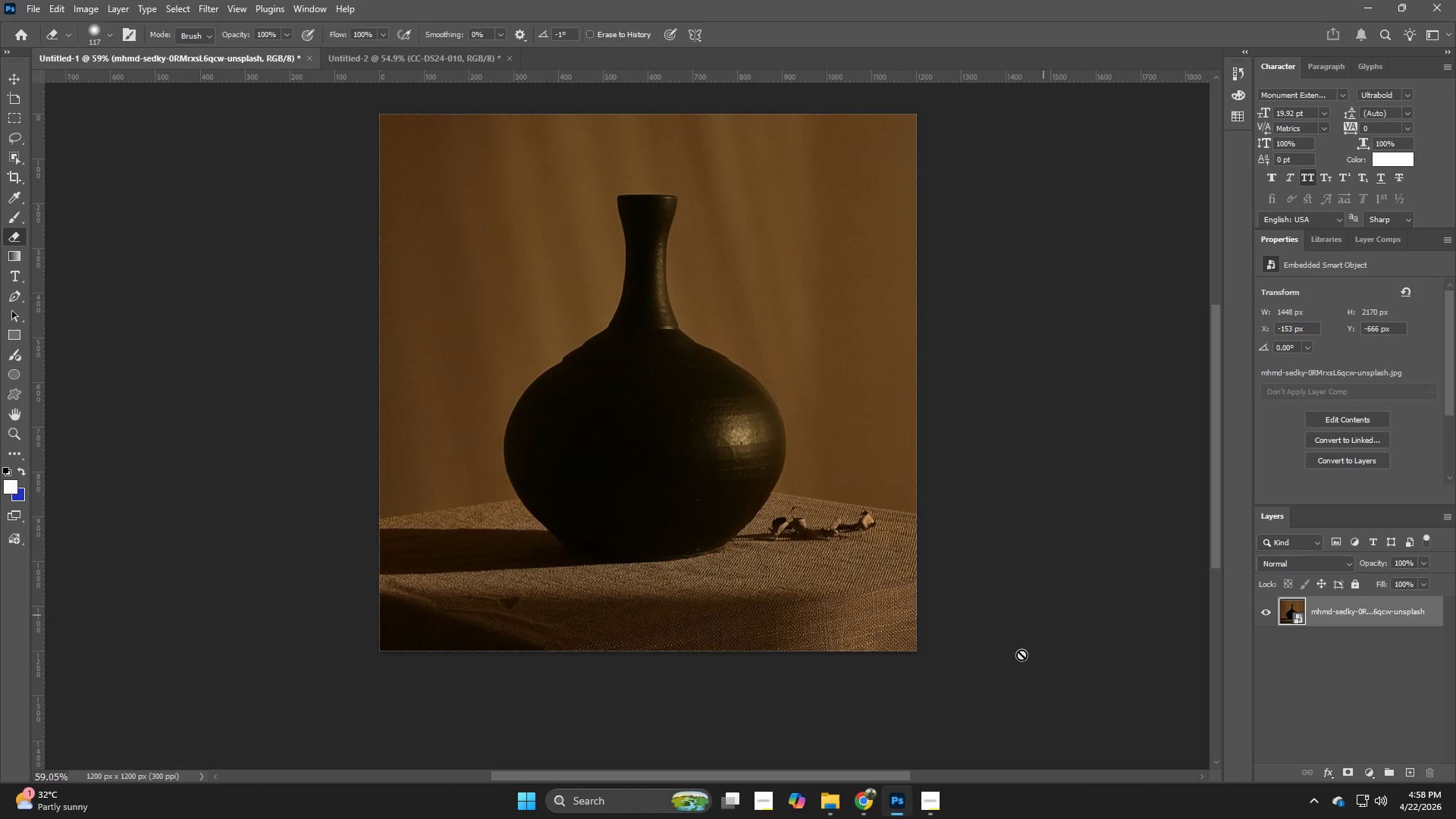 
wait(6.95)
 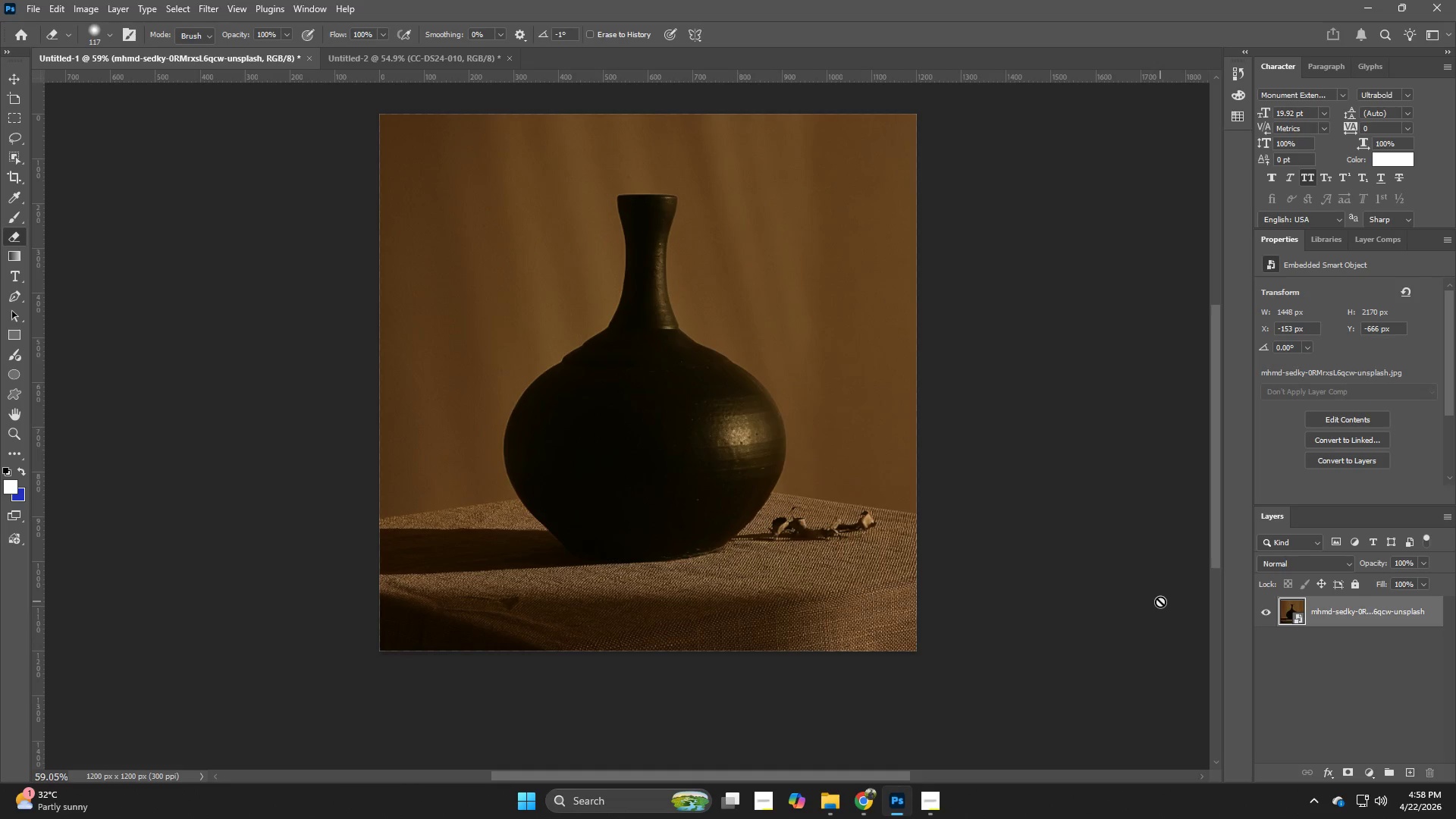 
key(Control+T)
 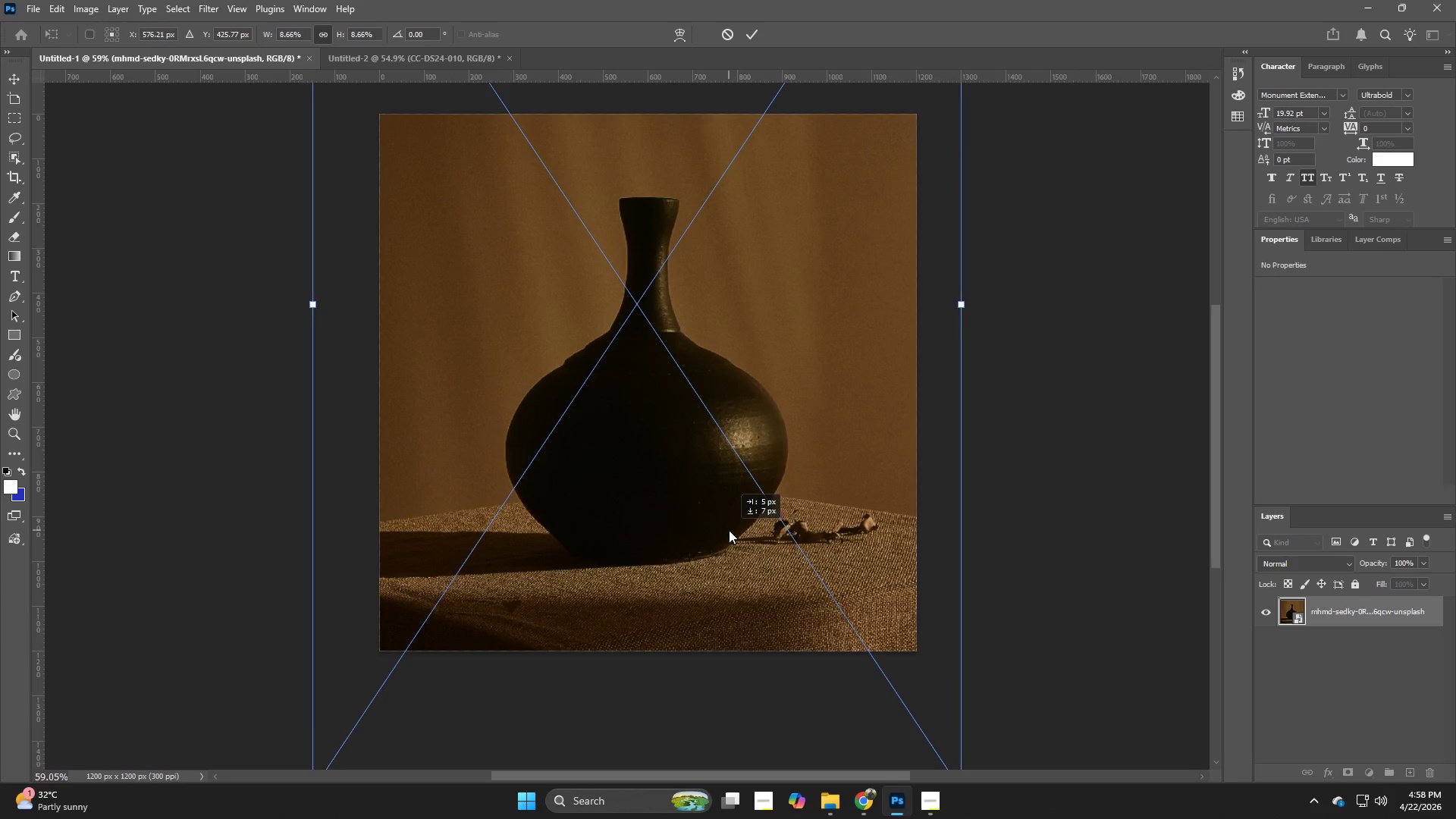 
key(NumpadEnter)
 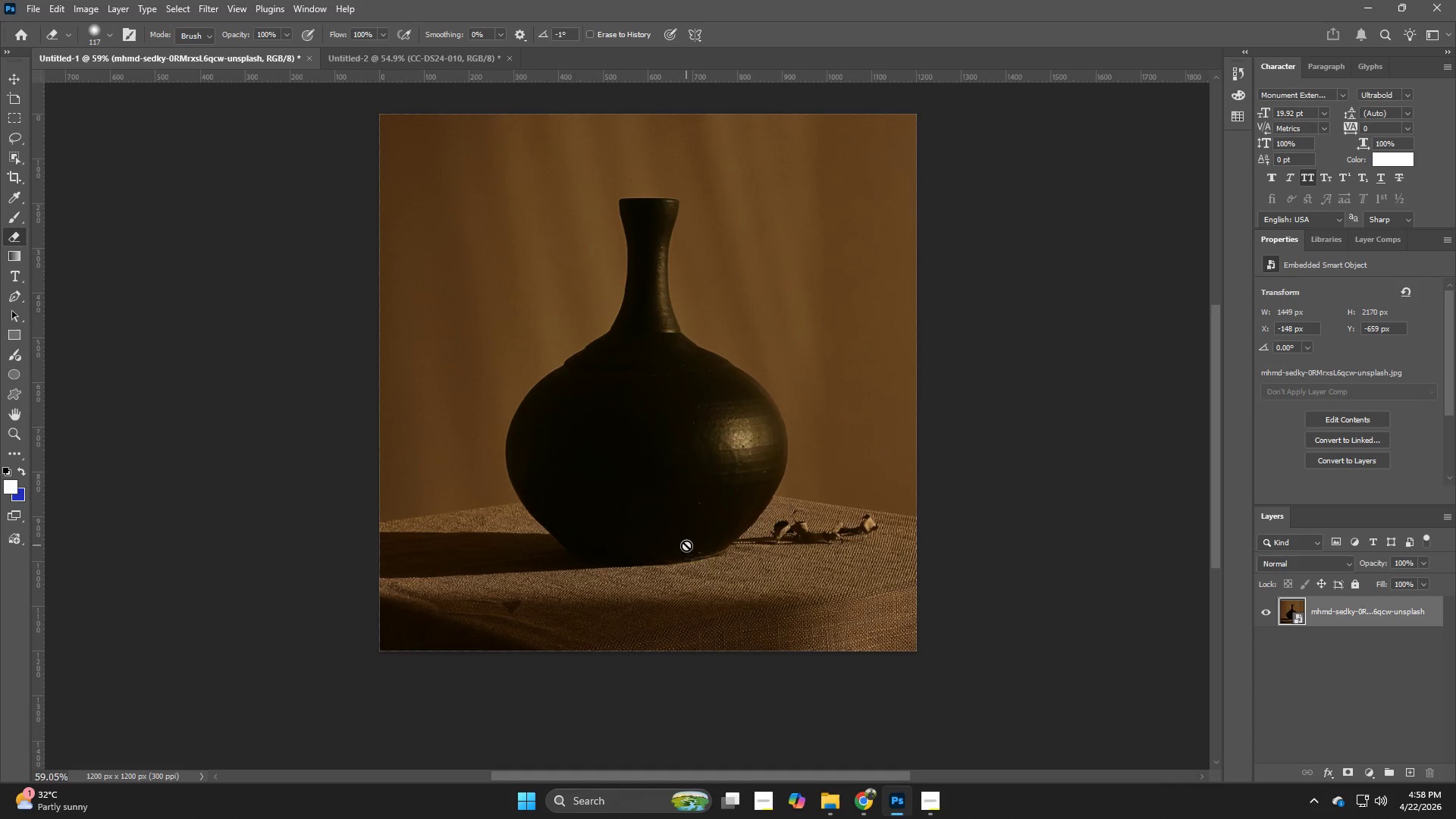 
key(Alt+Control+Shift+W)
 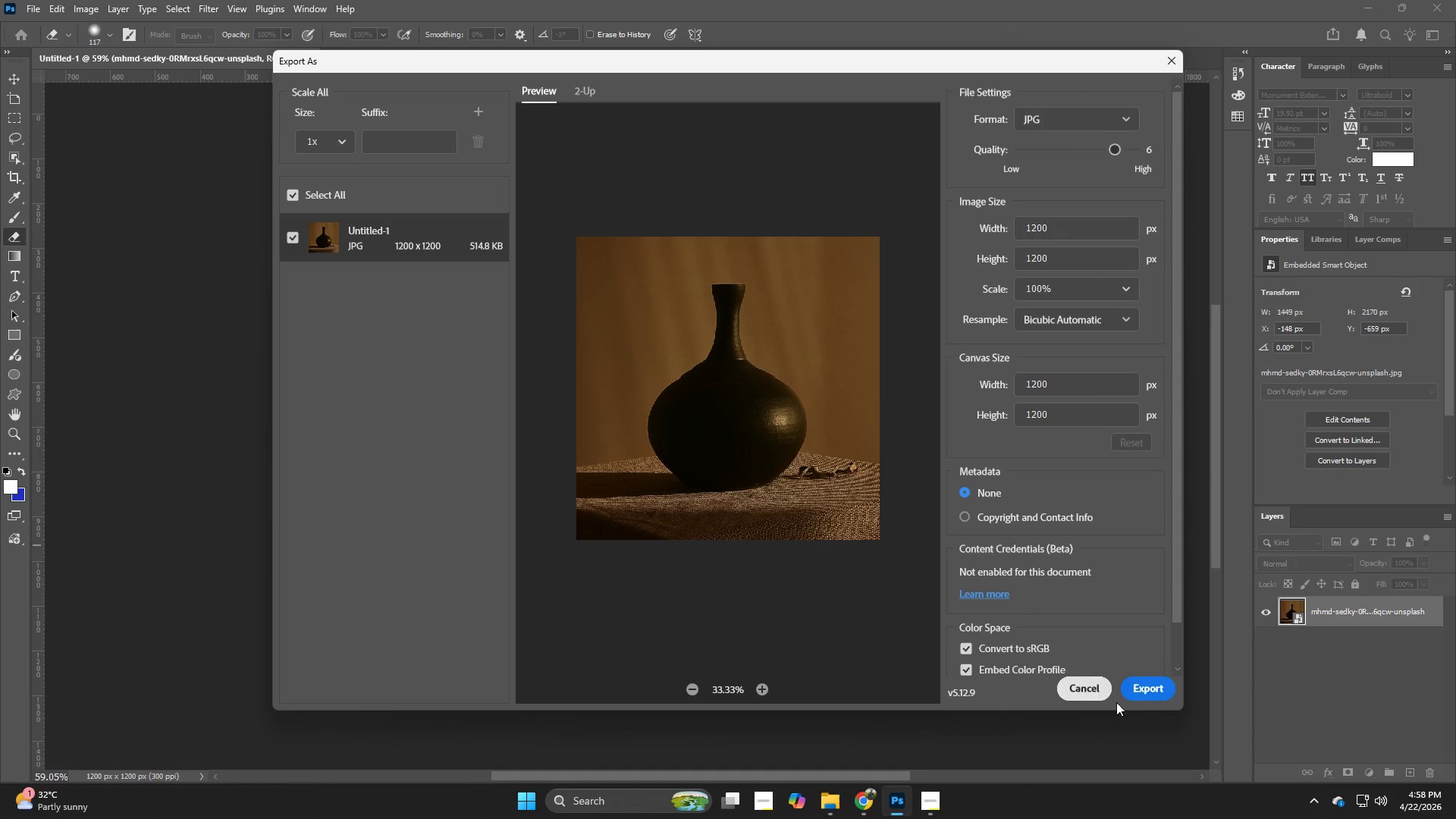 
left_click([1142, 687])
 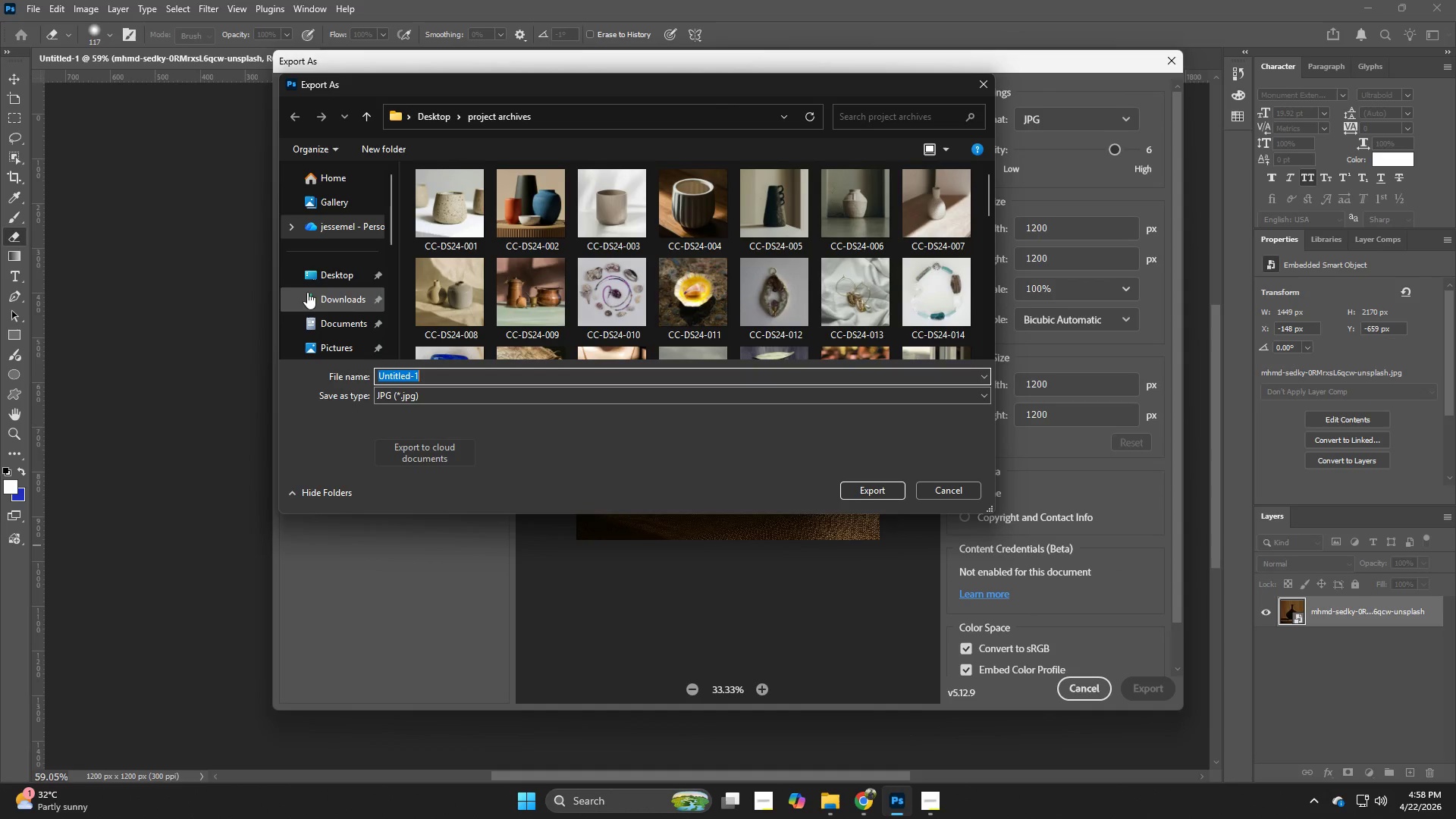 
left_click([353, 273])
 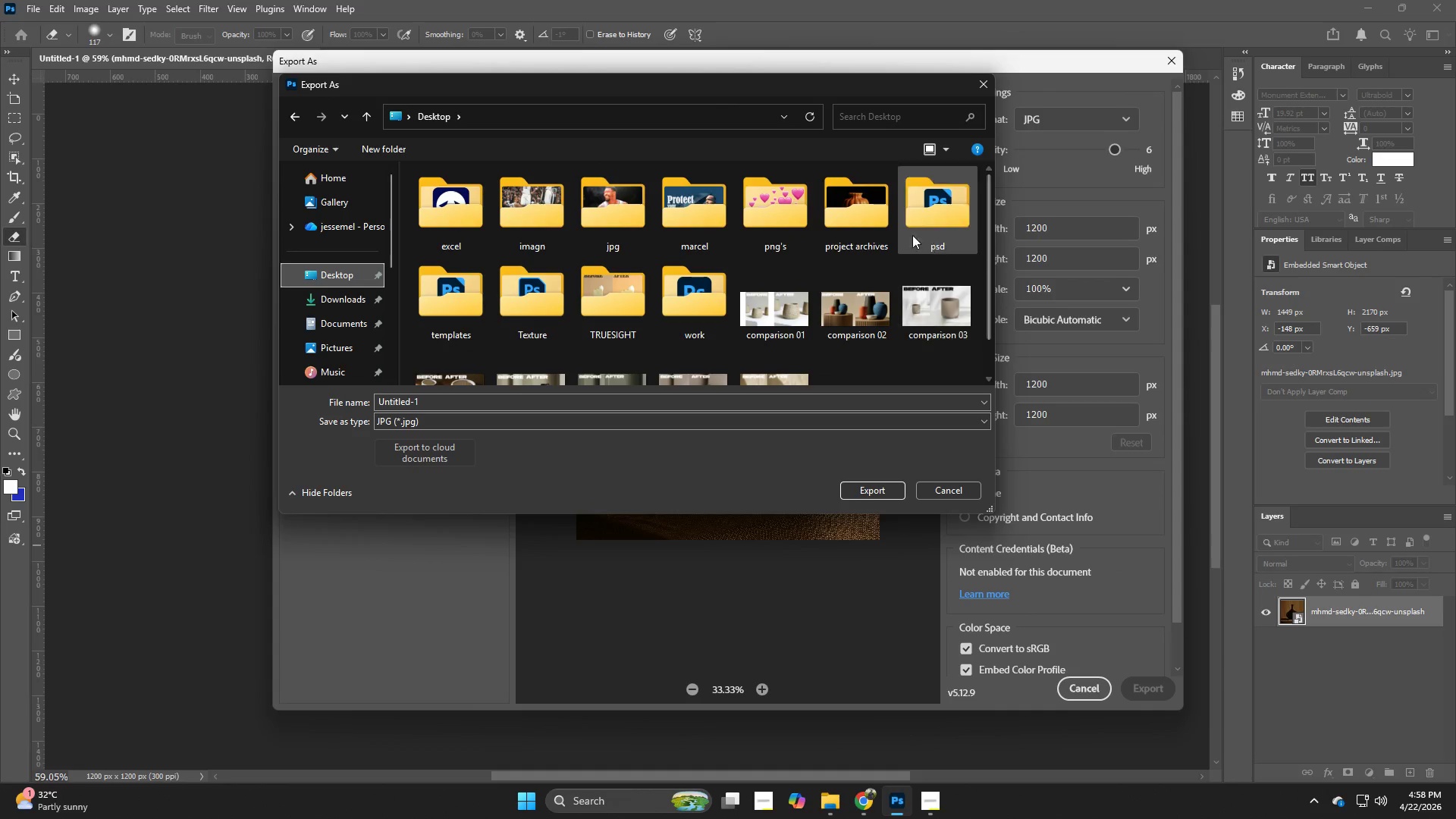 
left_click([869, 219])
 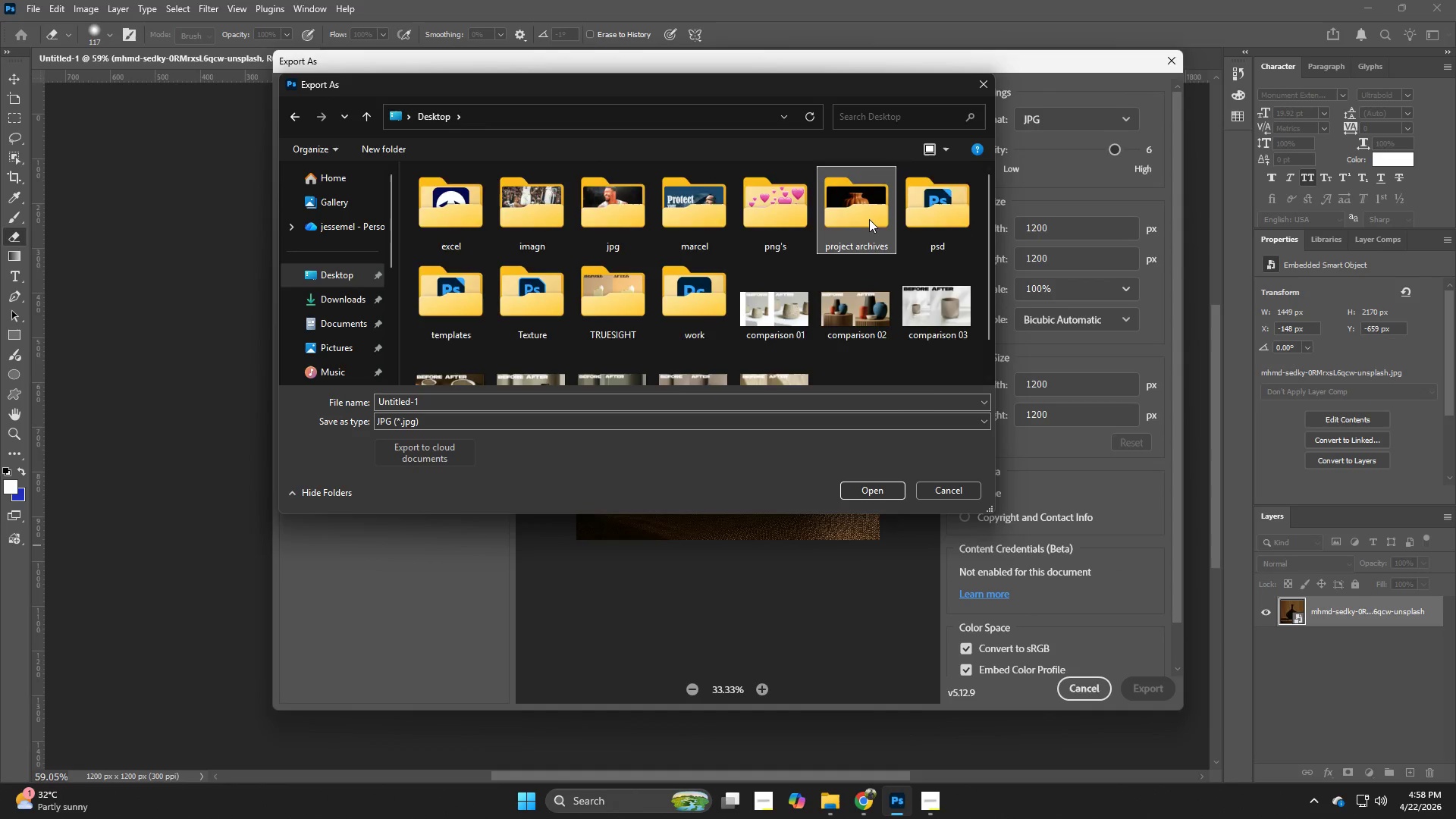 
double_click([869, 219])
 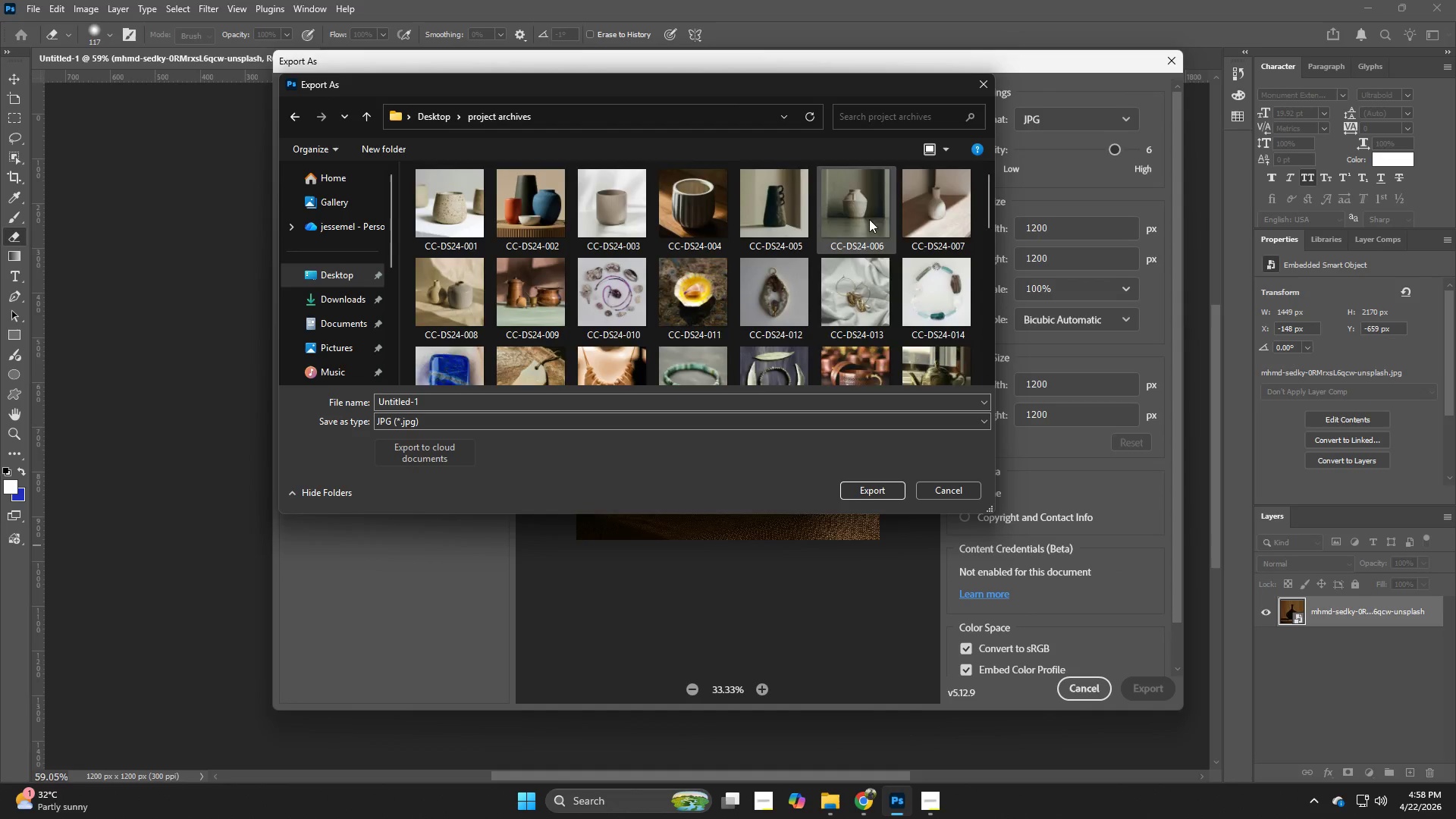 
left_click([533, 359])
 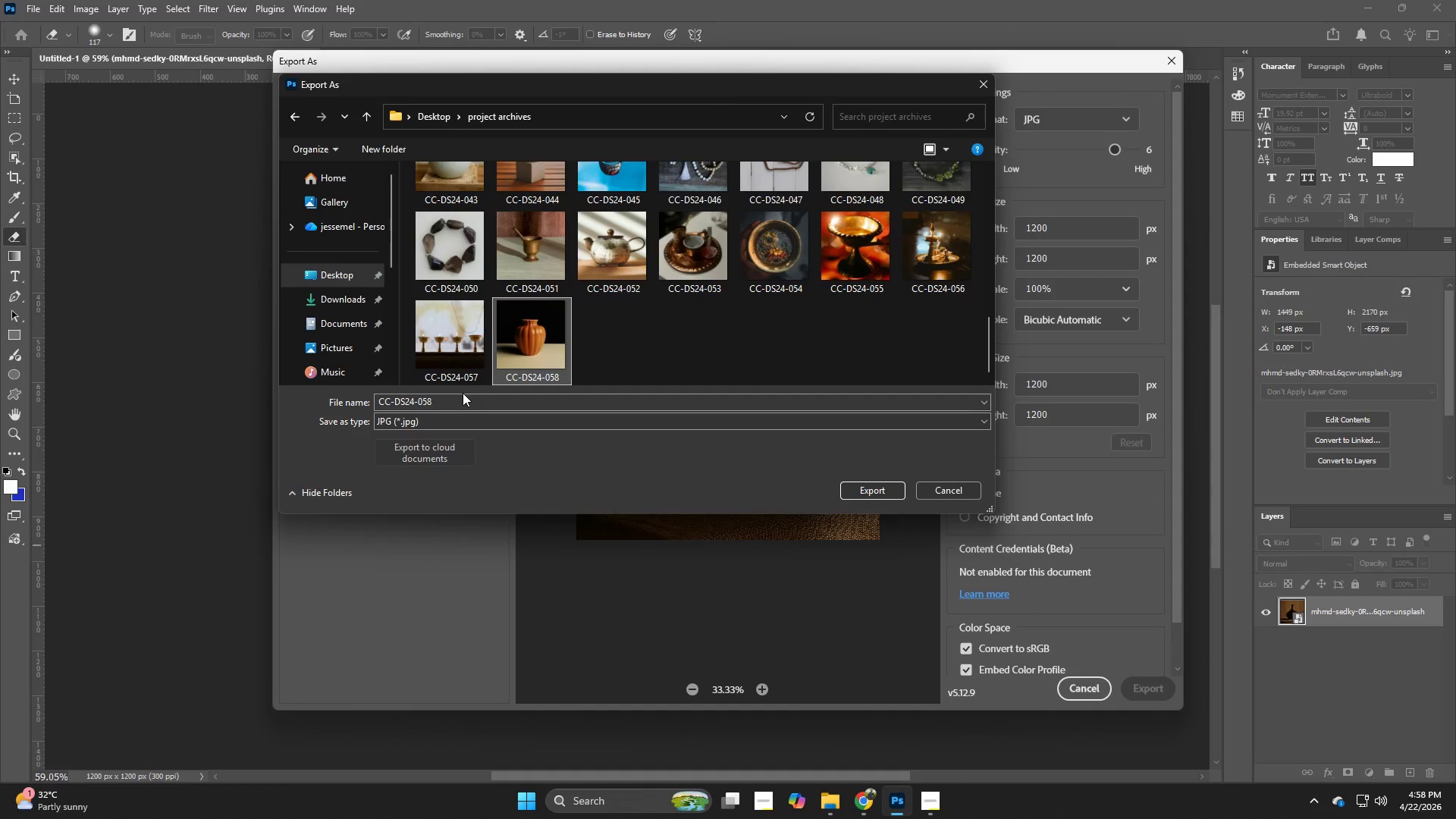 
left_click([463, 393])
 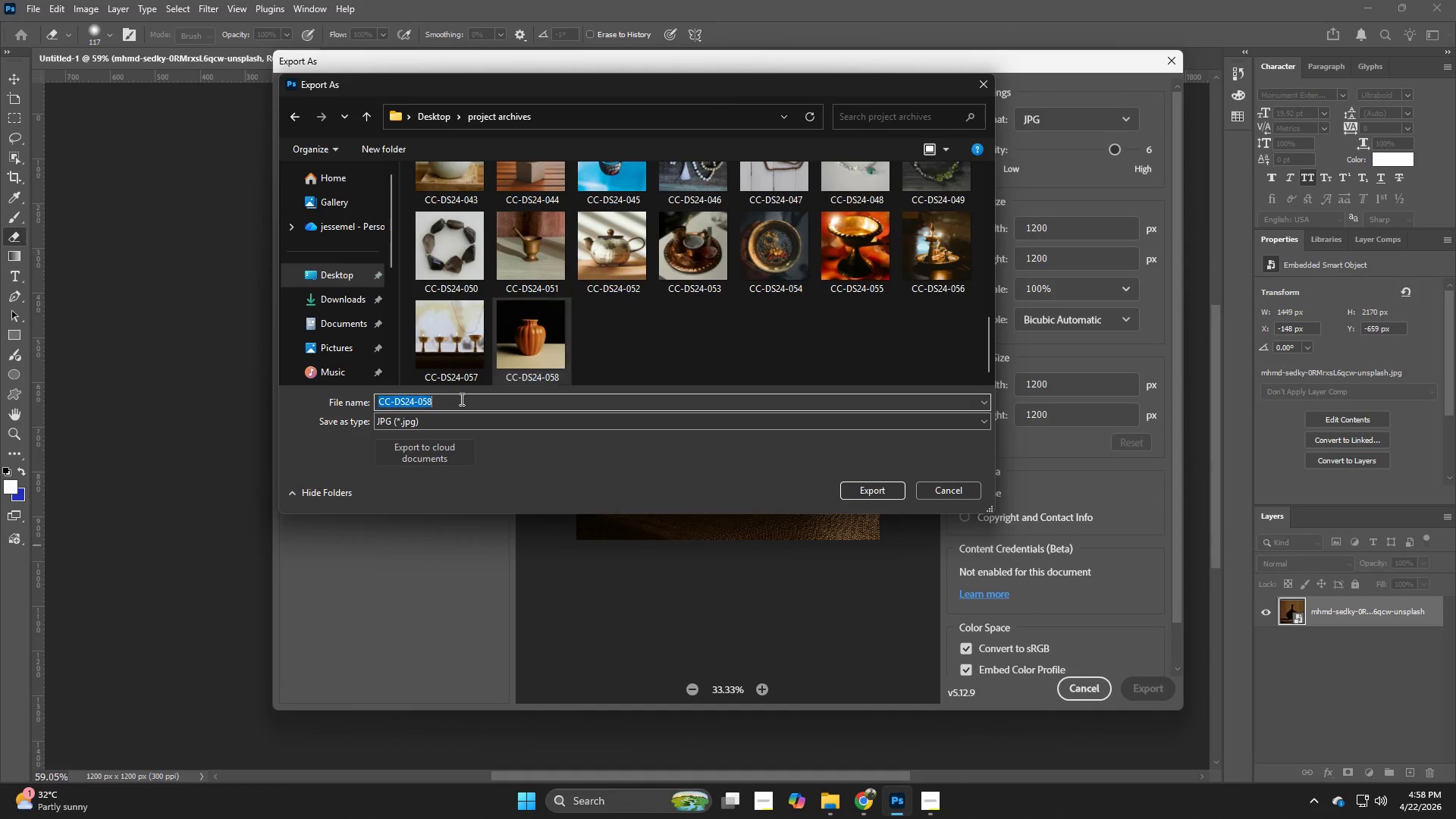 
double_click([460, 399])
 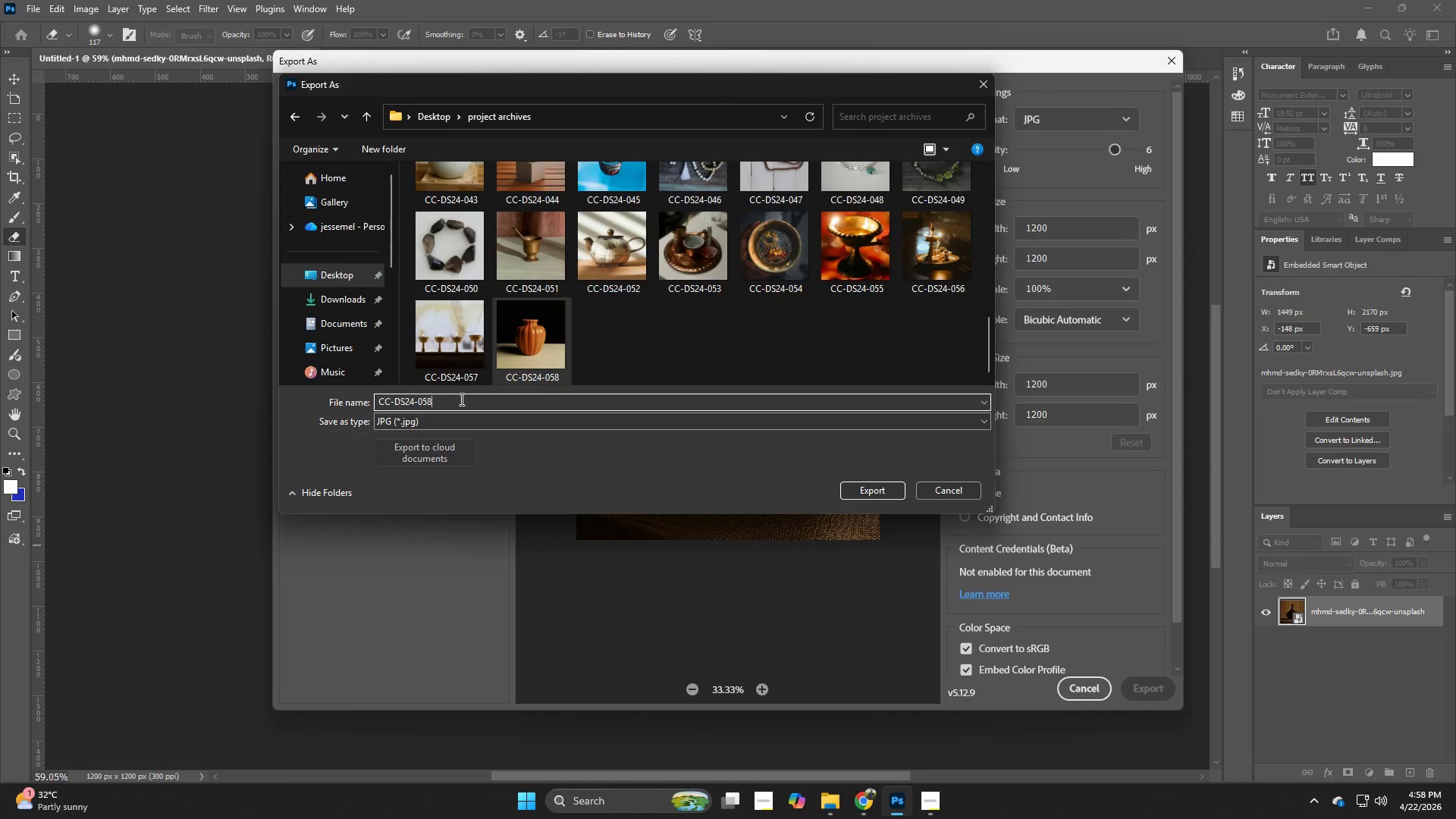 
triple_click([460, 399])
 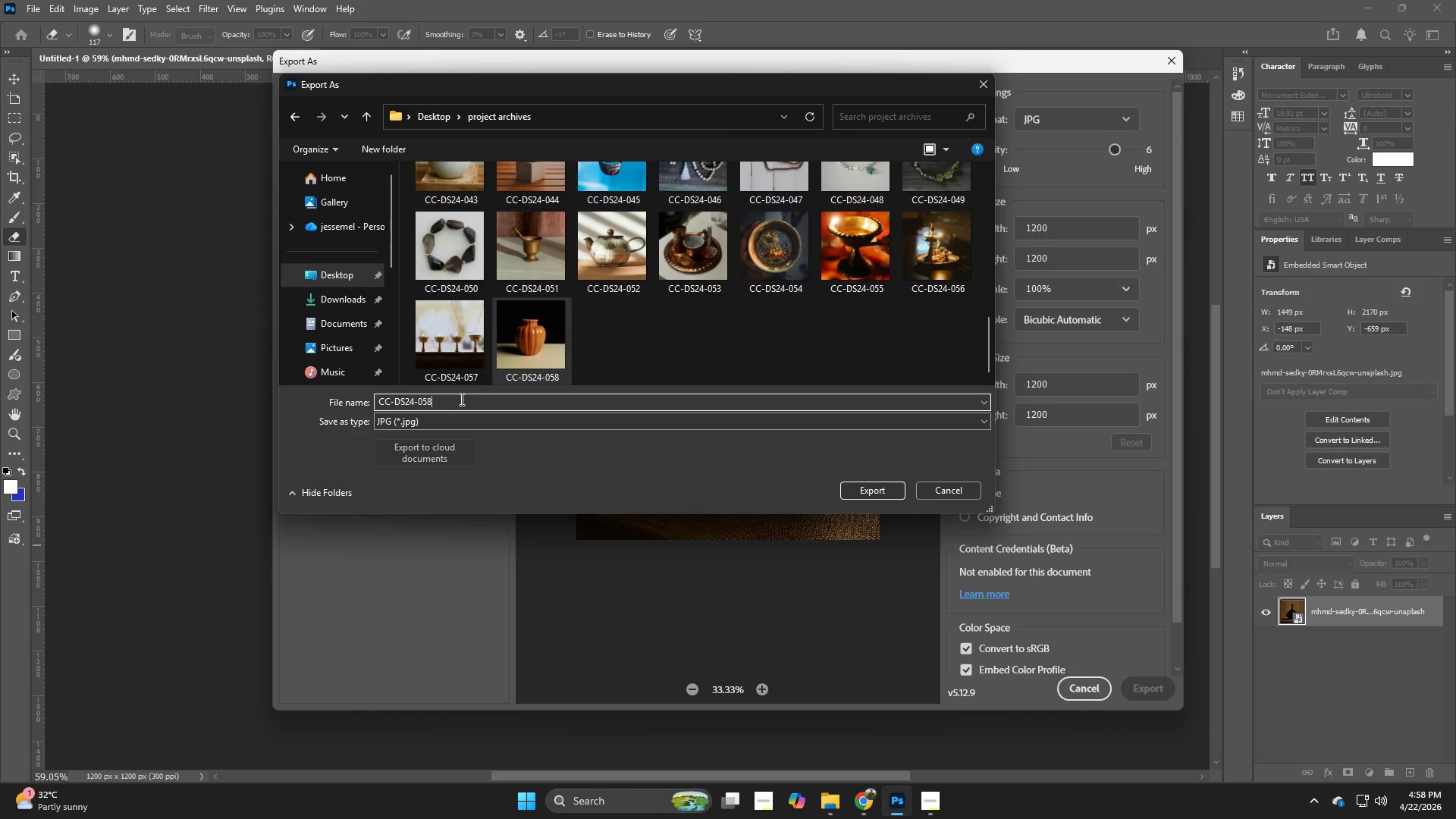 
scroll: coordinate [852, 223], scroll_direction: down, amount: 9.0
 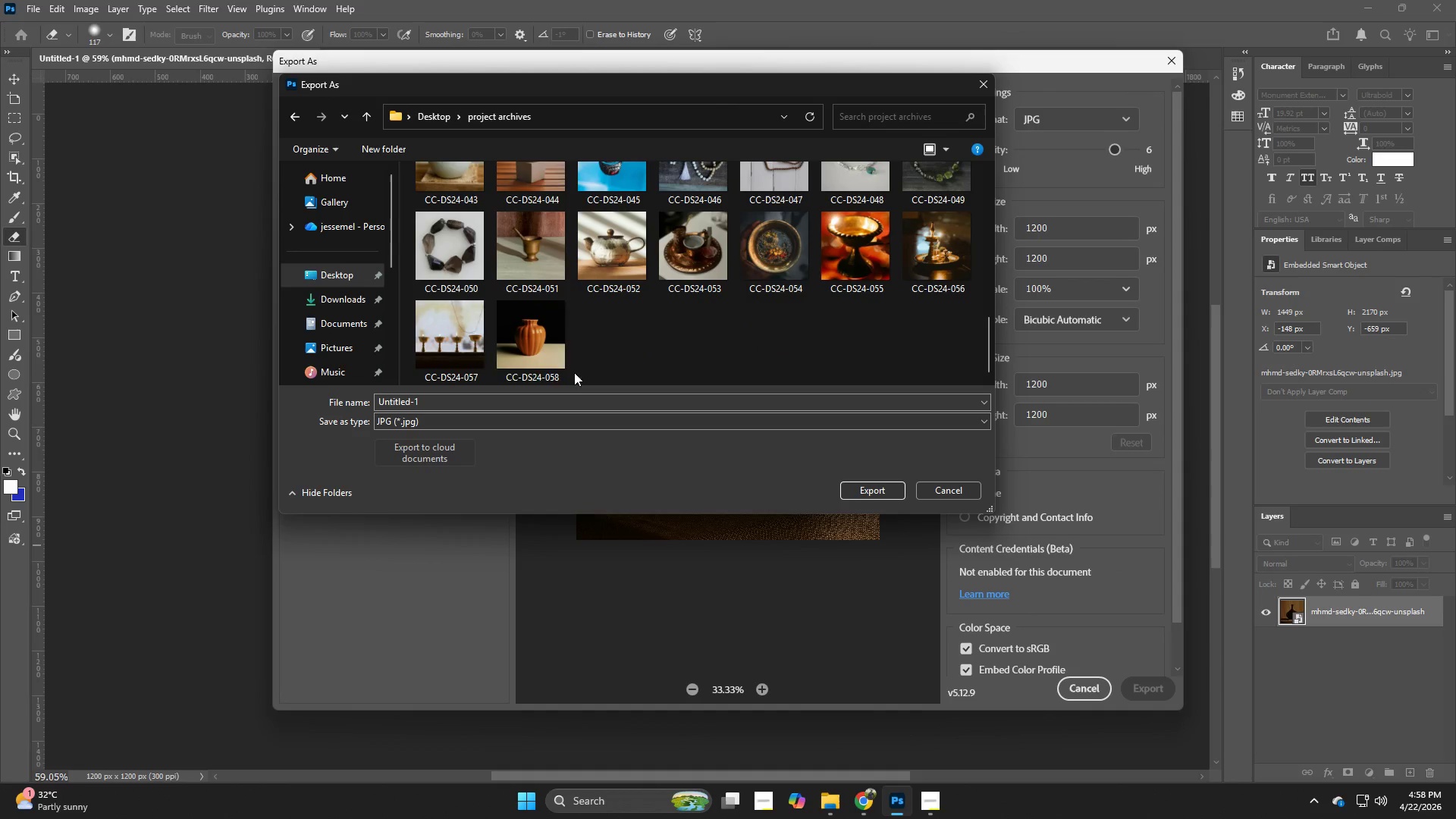 
key(Backspace)
 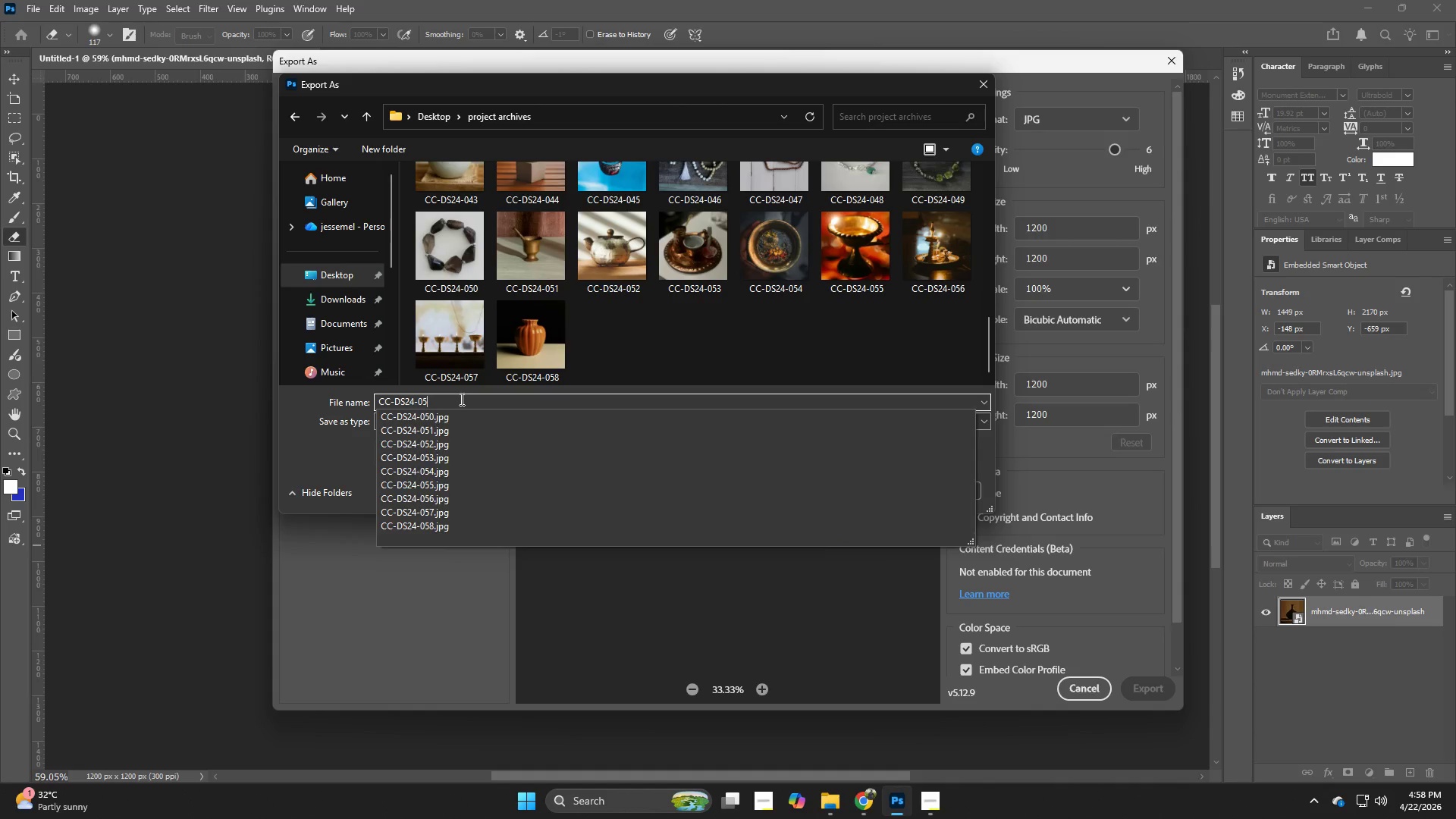 
key(9)
 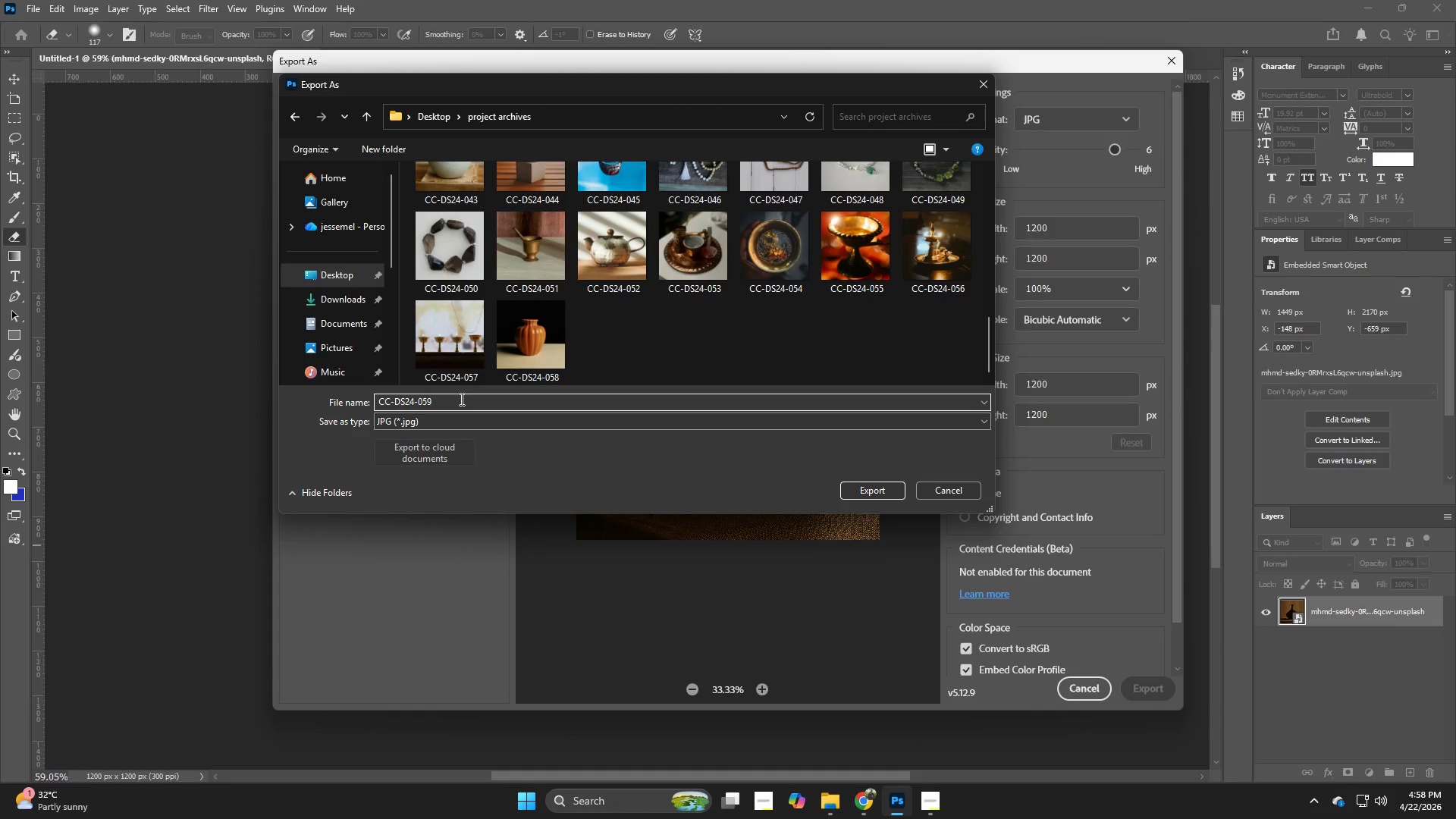 
key(NumpadEnter)
 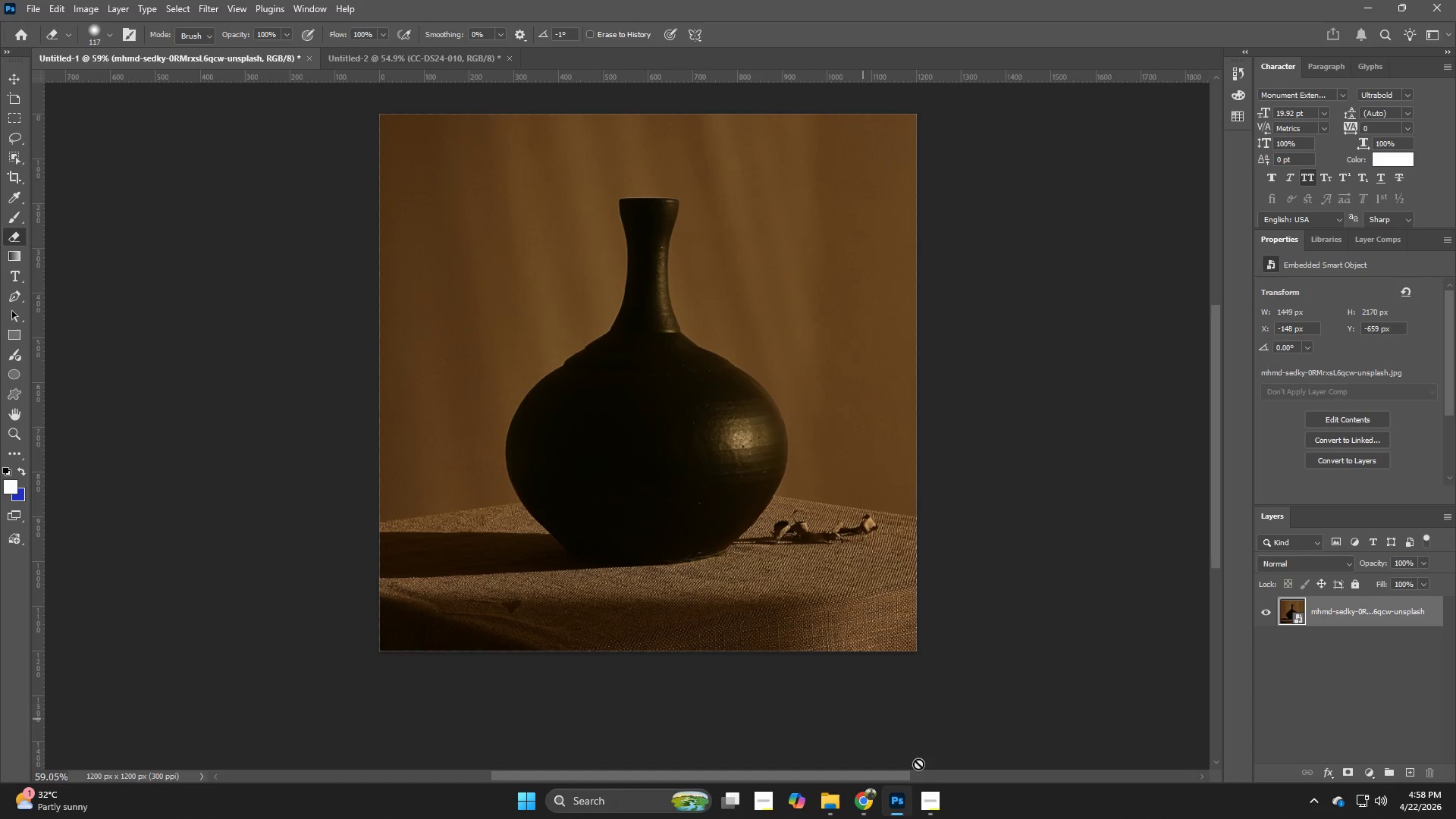 
left_click([939, 810])